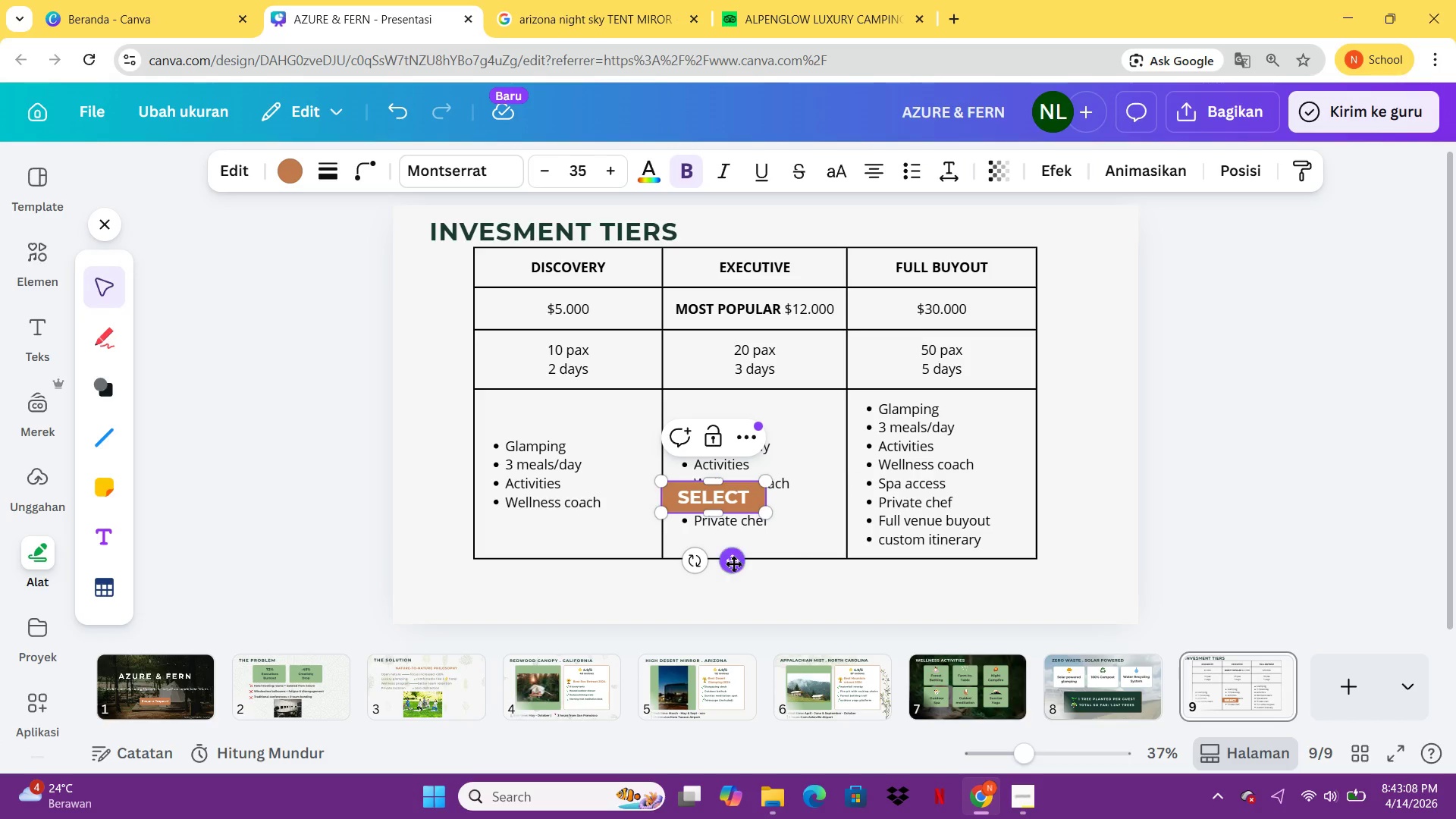 
left_click_drag(start_coordinate=[733, 563], to_coordinate=[589, 630])
 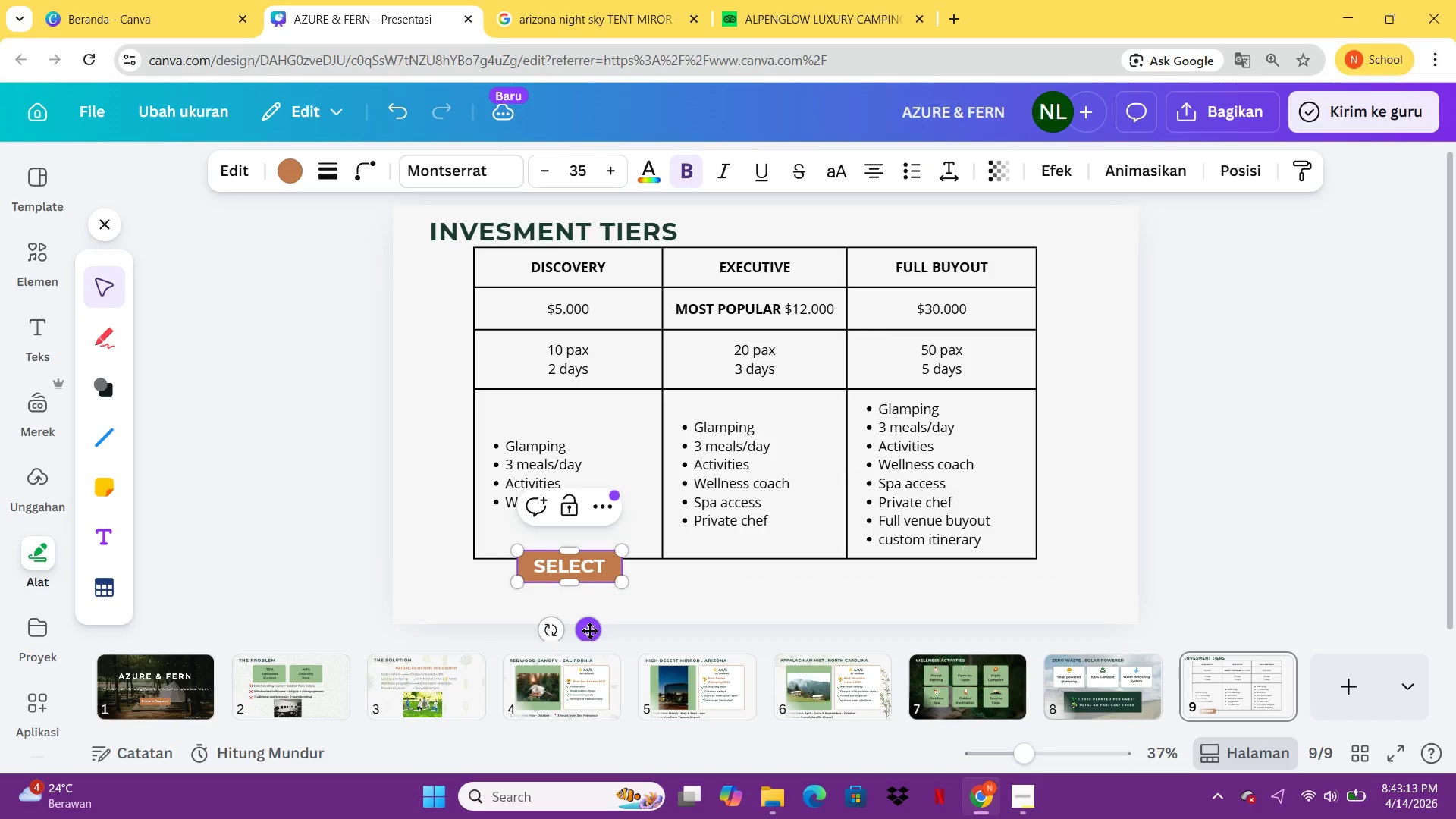 
key(Control+C)
 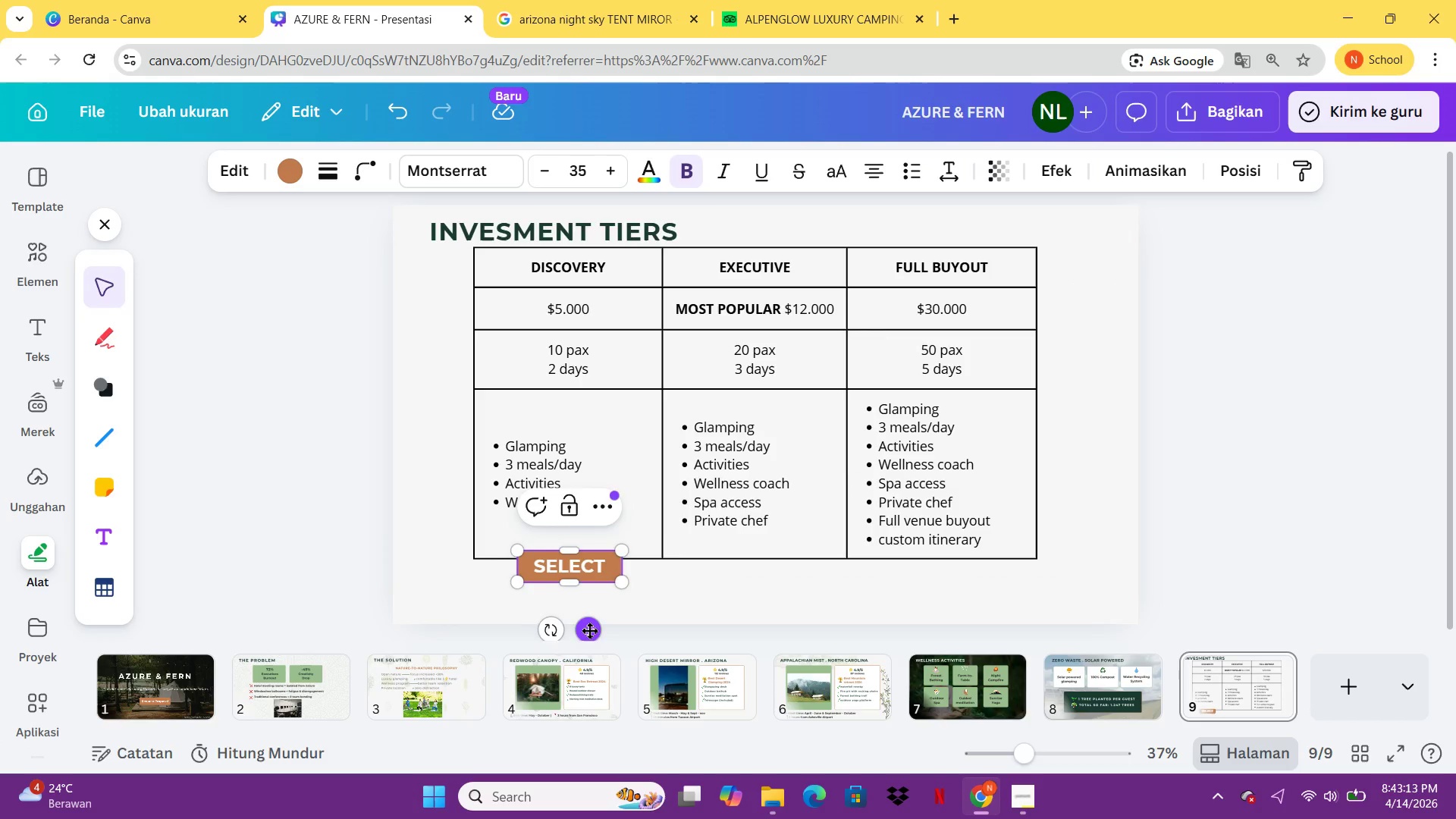 
key(Control+V)
 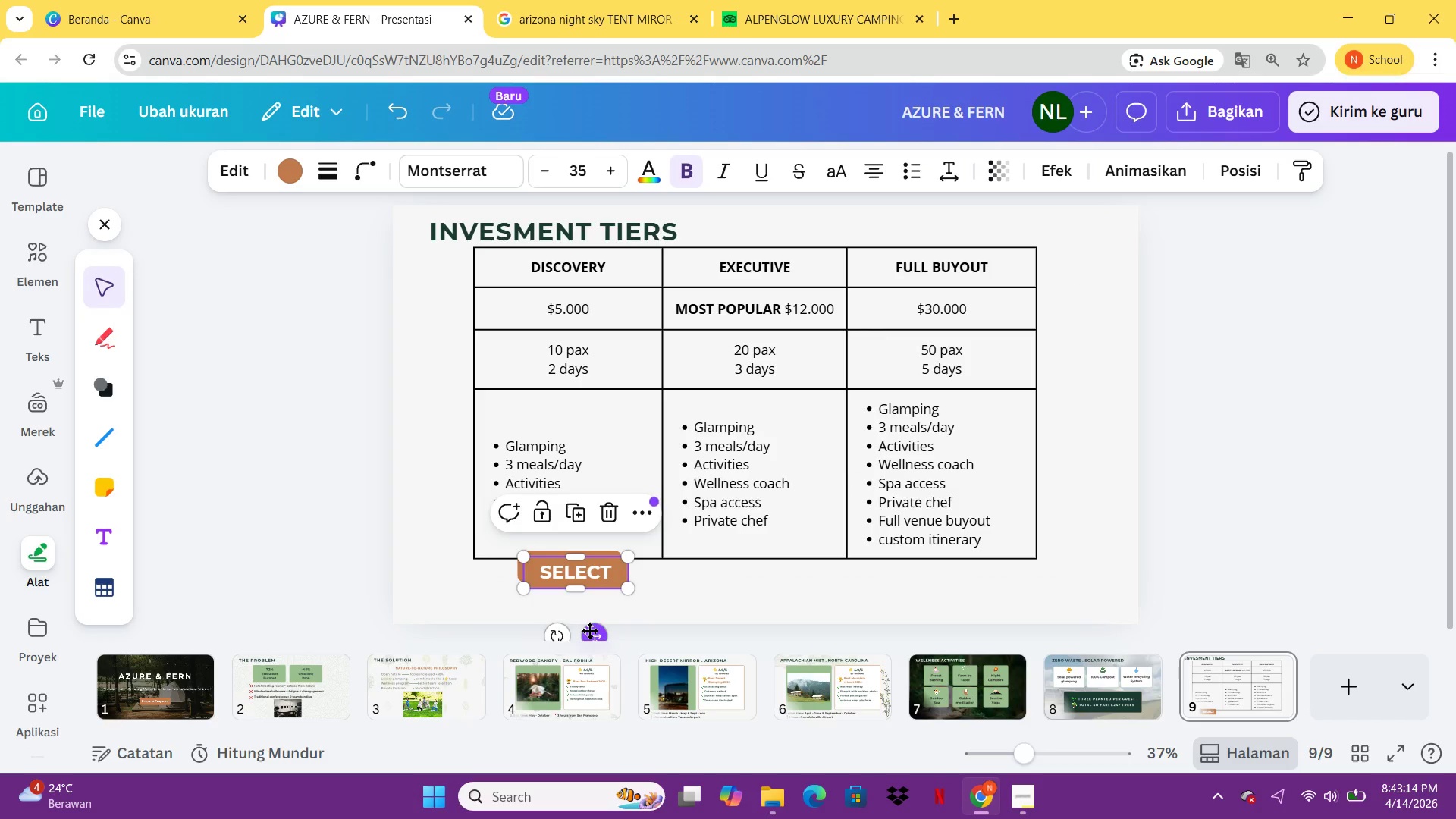 
left_click_drag(start_coordinate=[589, 630], to_coordinate=[761, 623])
 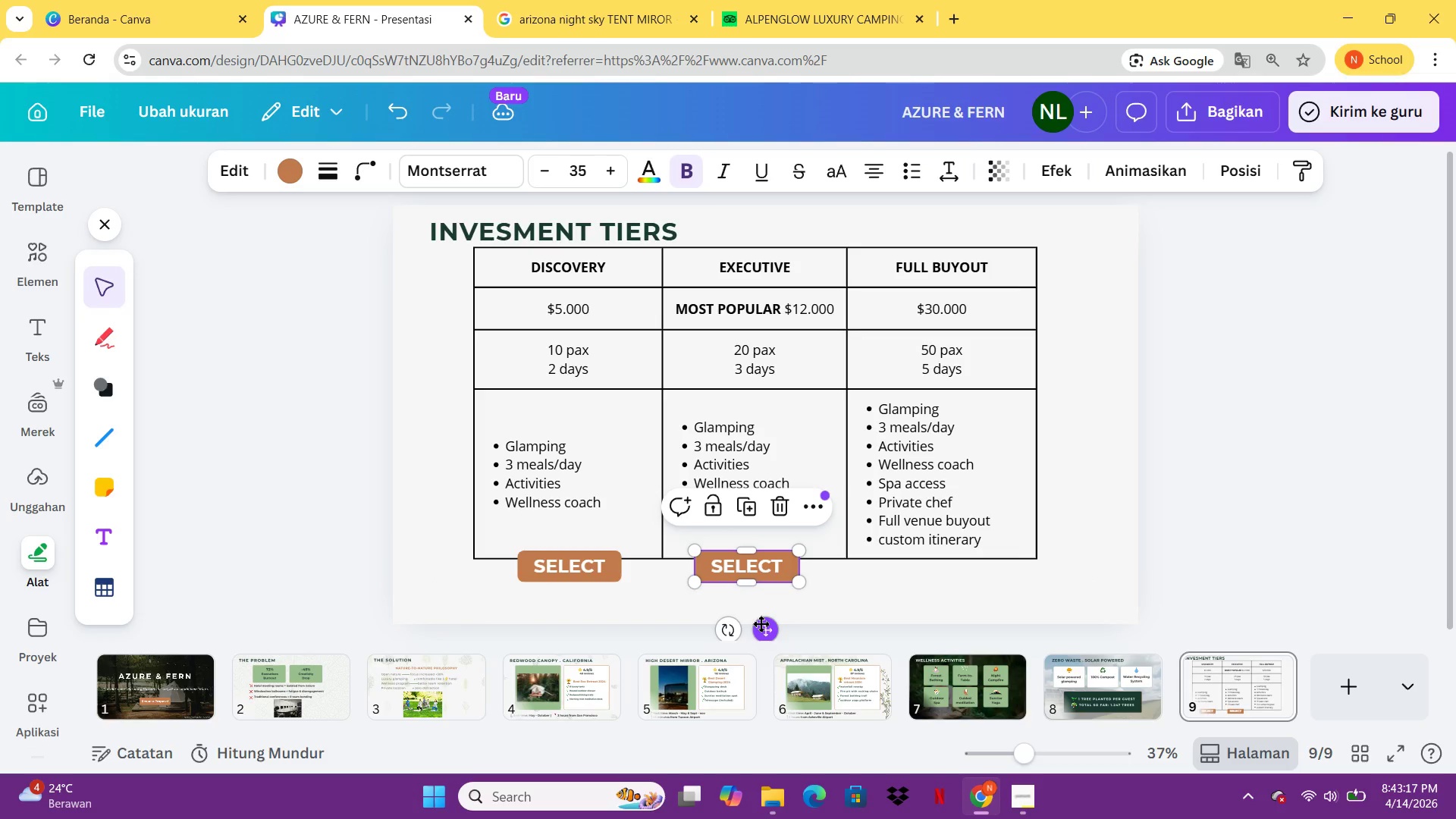 
key(Control+C)
 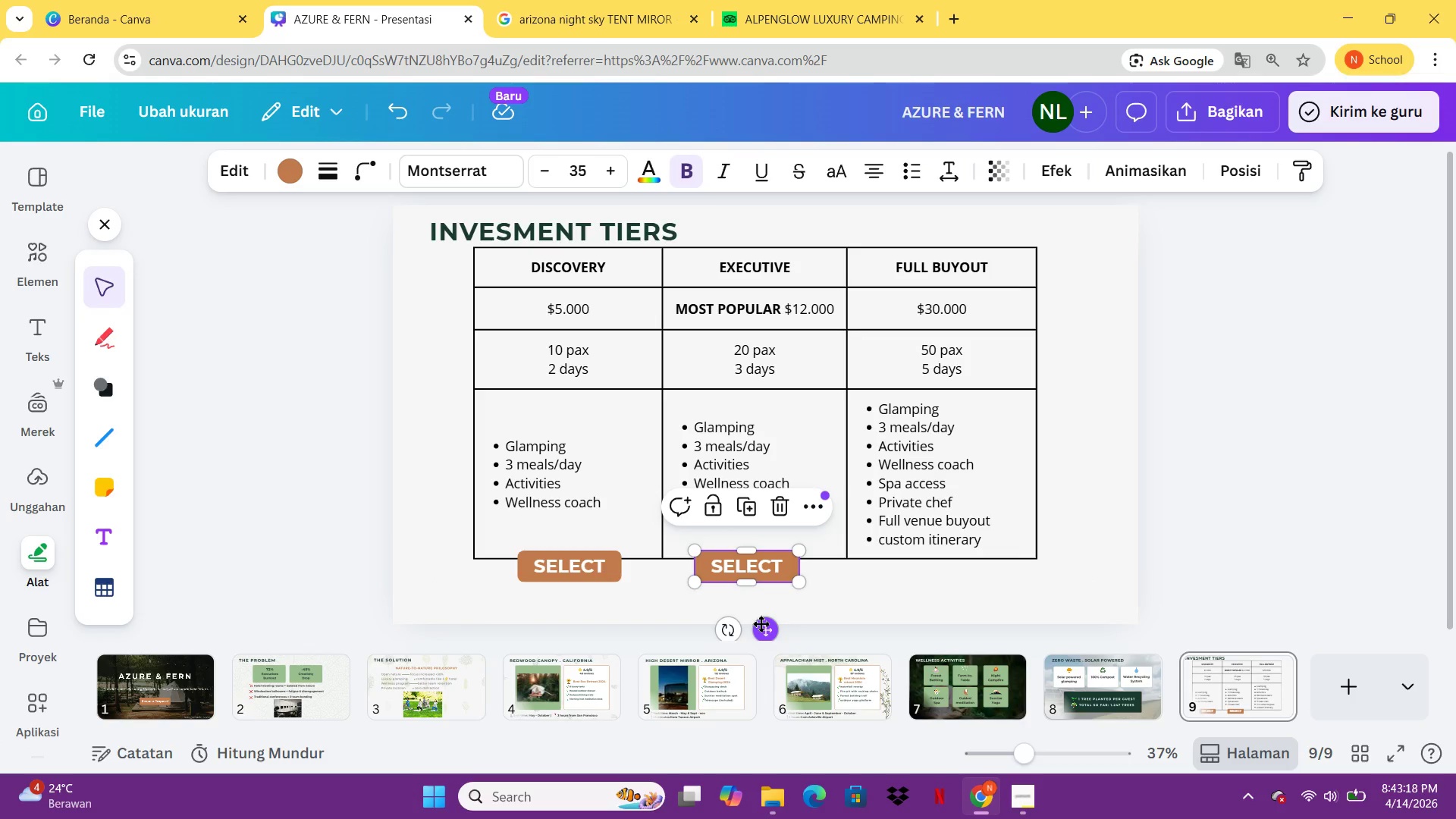 
key(Control+V)
 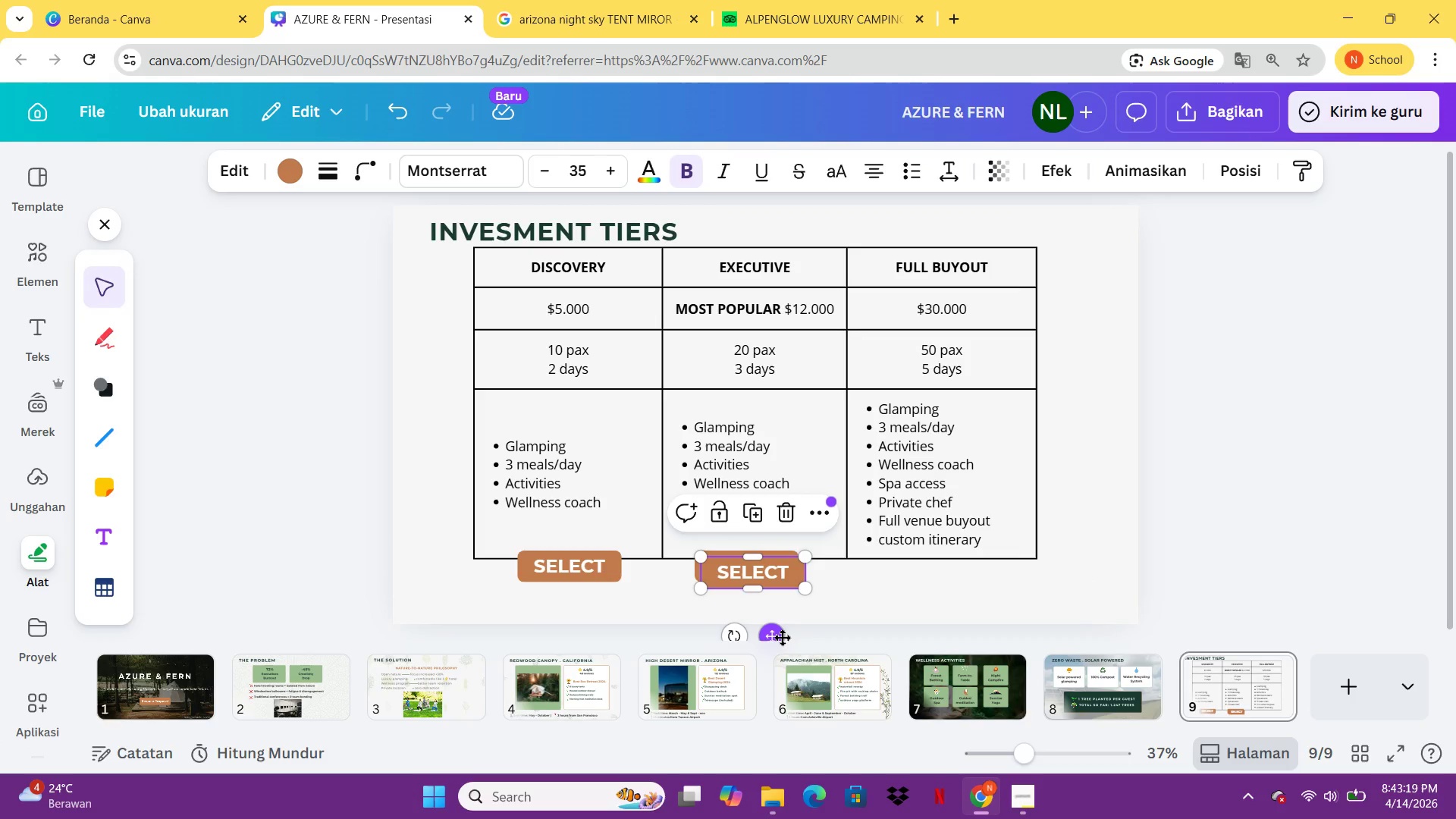 
left_click_drag(start_coordinate=[782, 637], to_coordinate=[964, 629])
 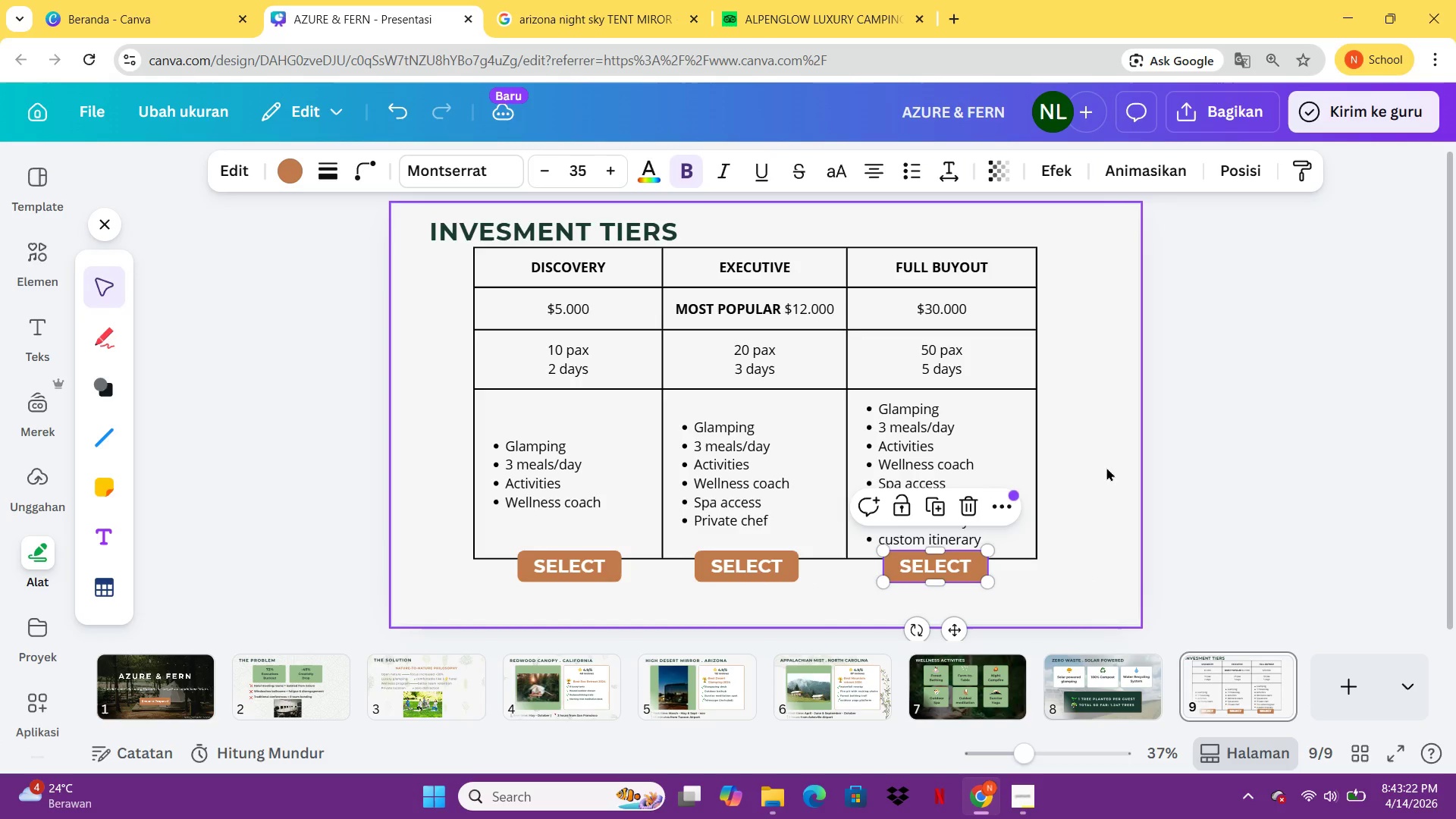 
left_click([1108, 467])
 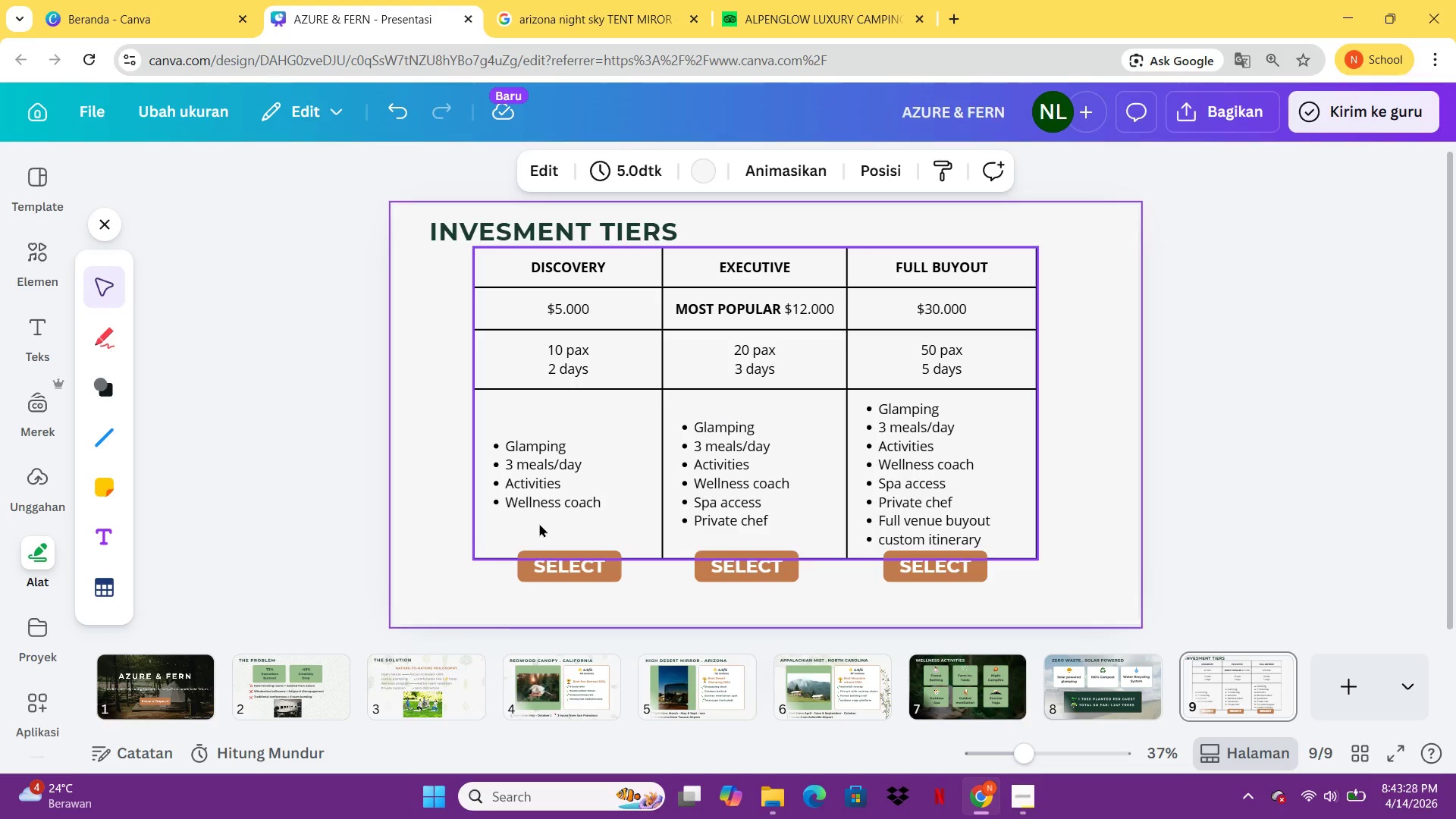 
wait(9.73)
 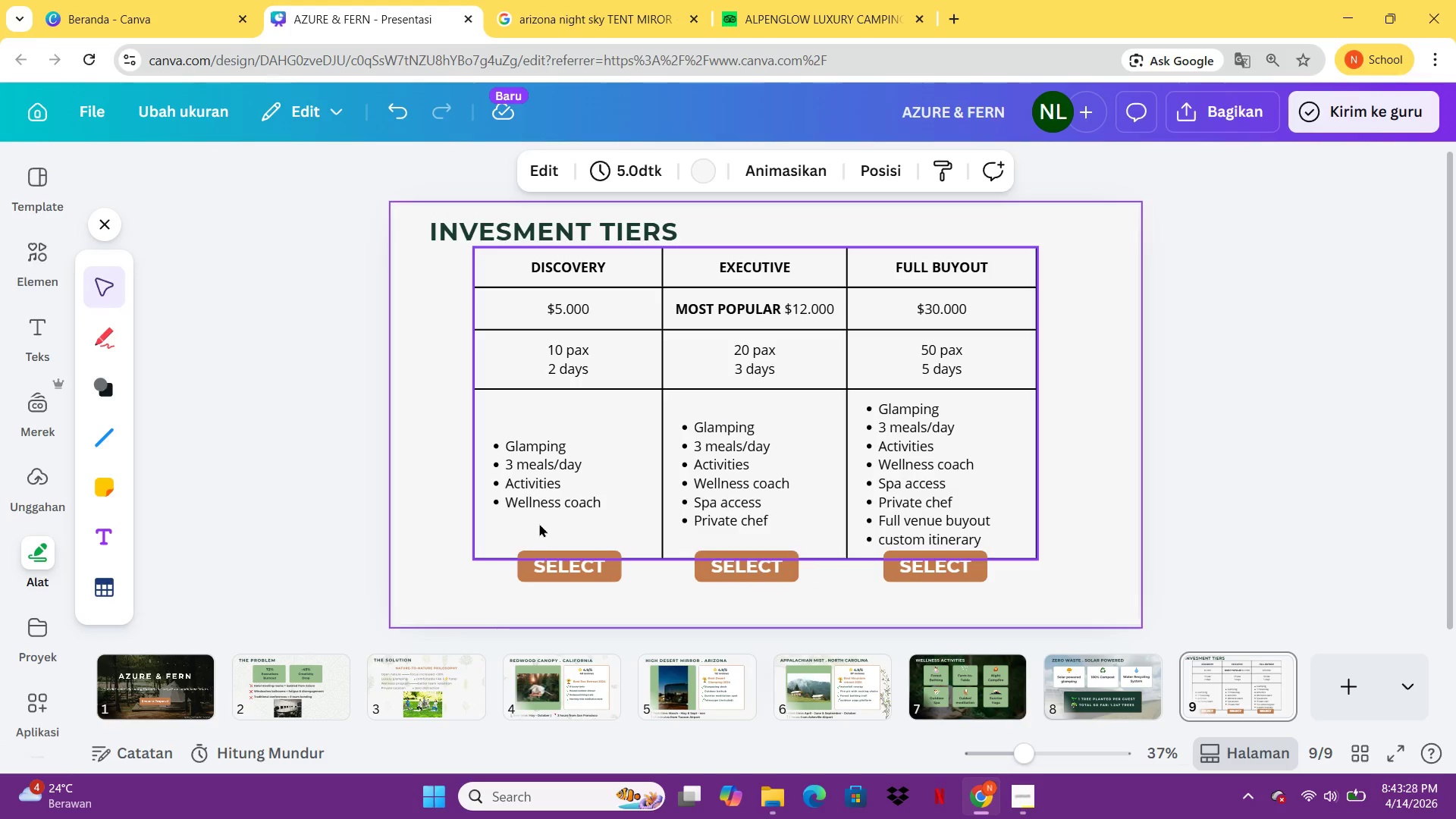 
left_click([486, 284])
 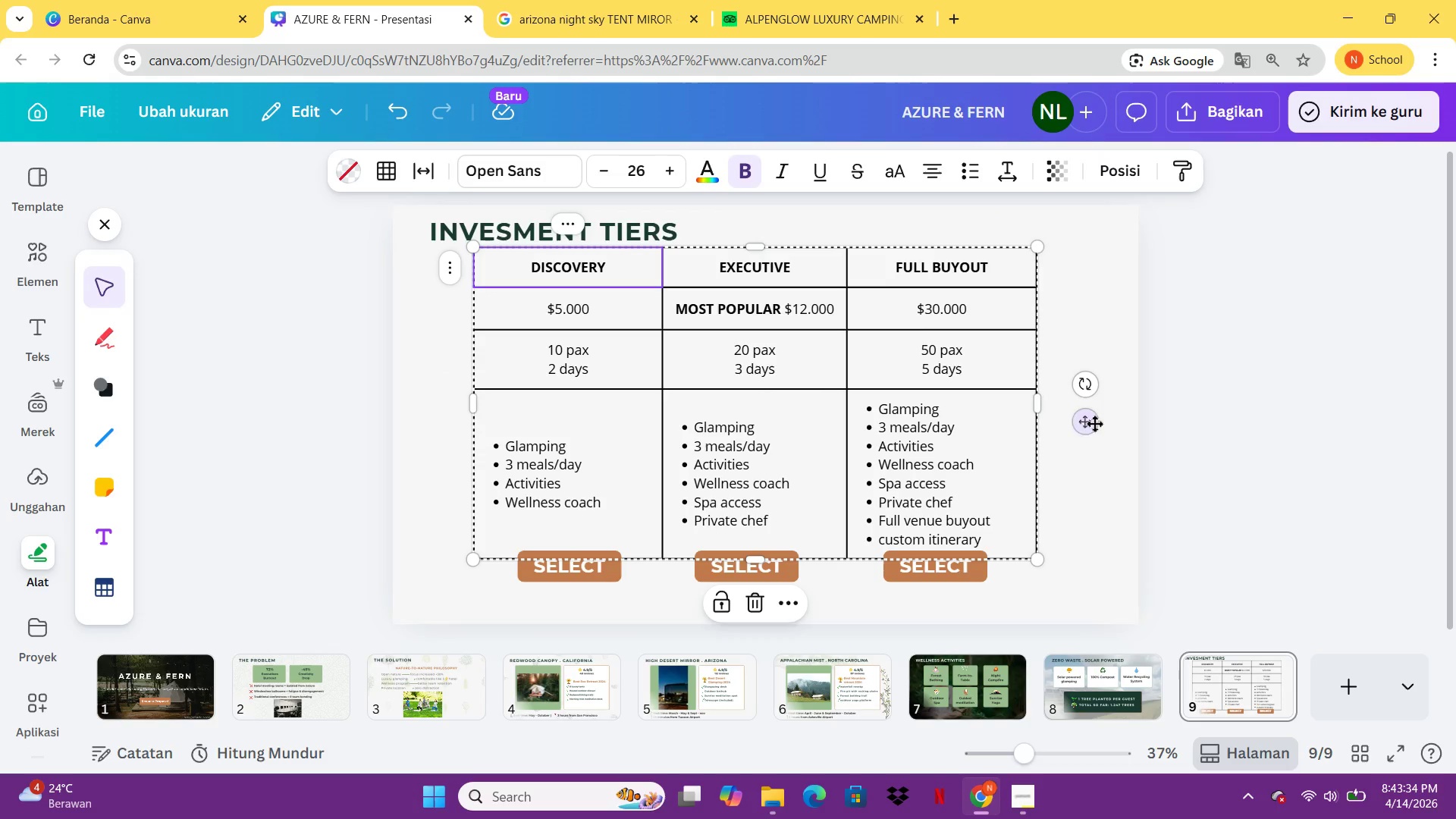 
left_click([1078, 426])
 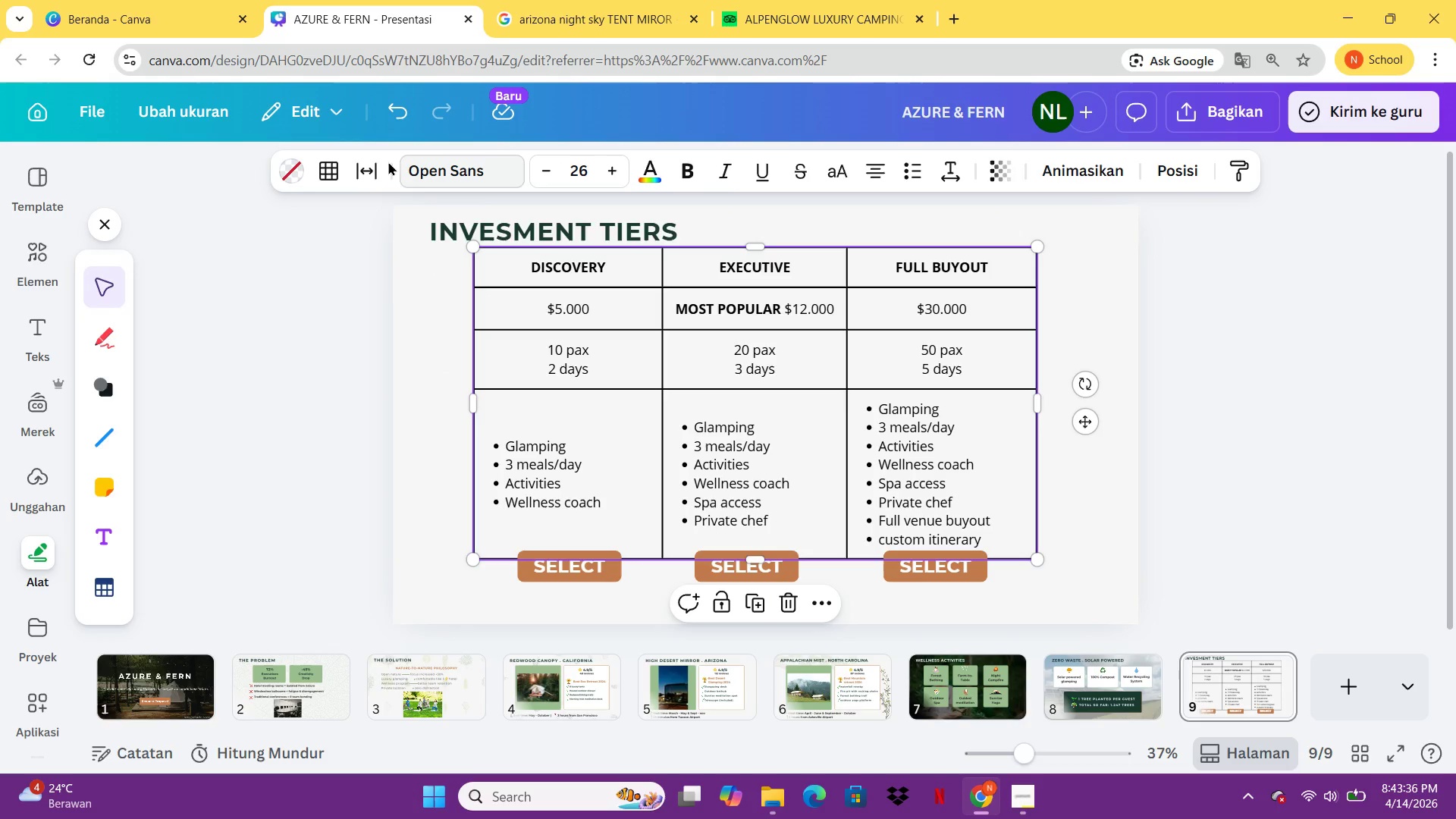 
left_click([336, 172])
 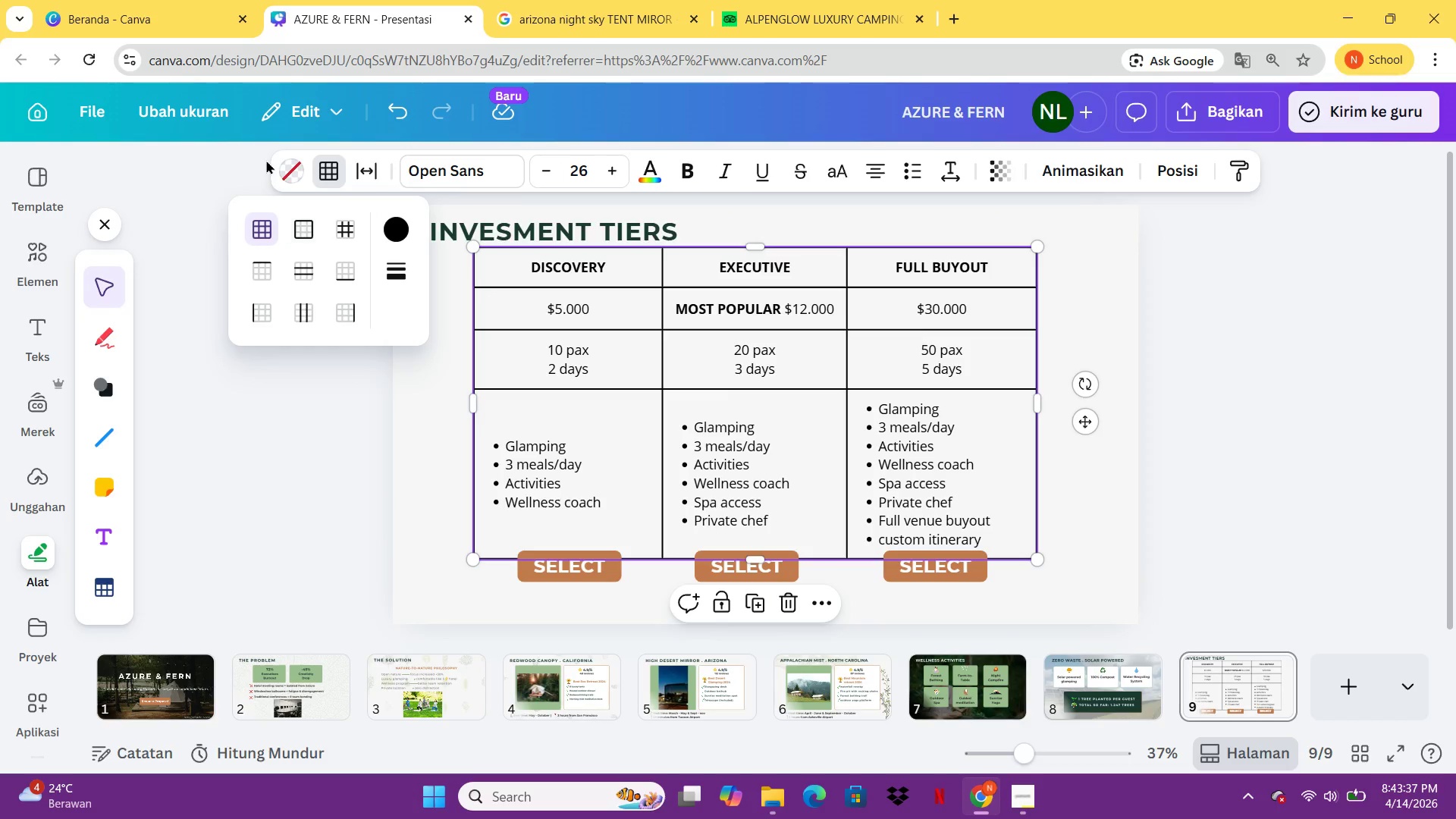 
left_click([270, 160])
 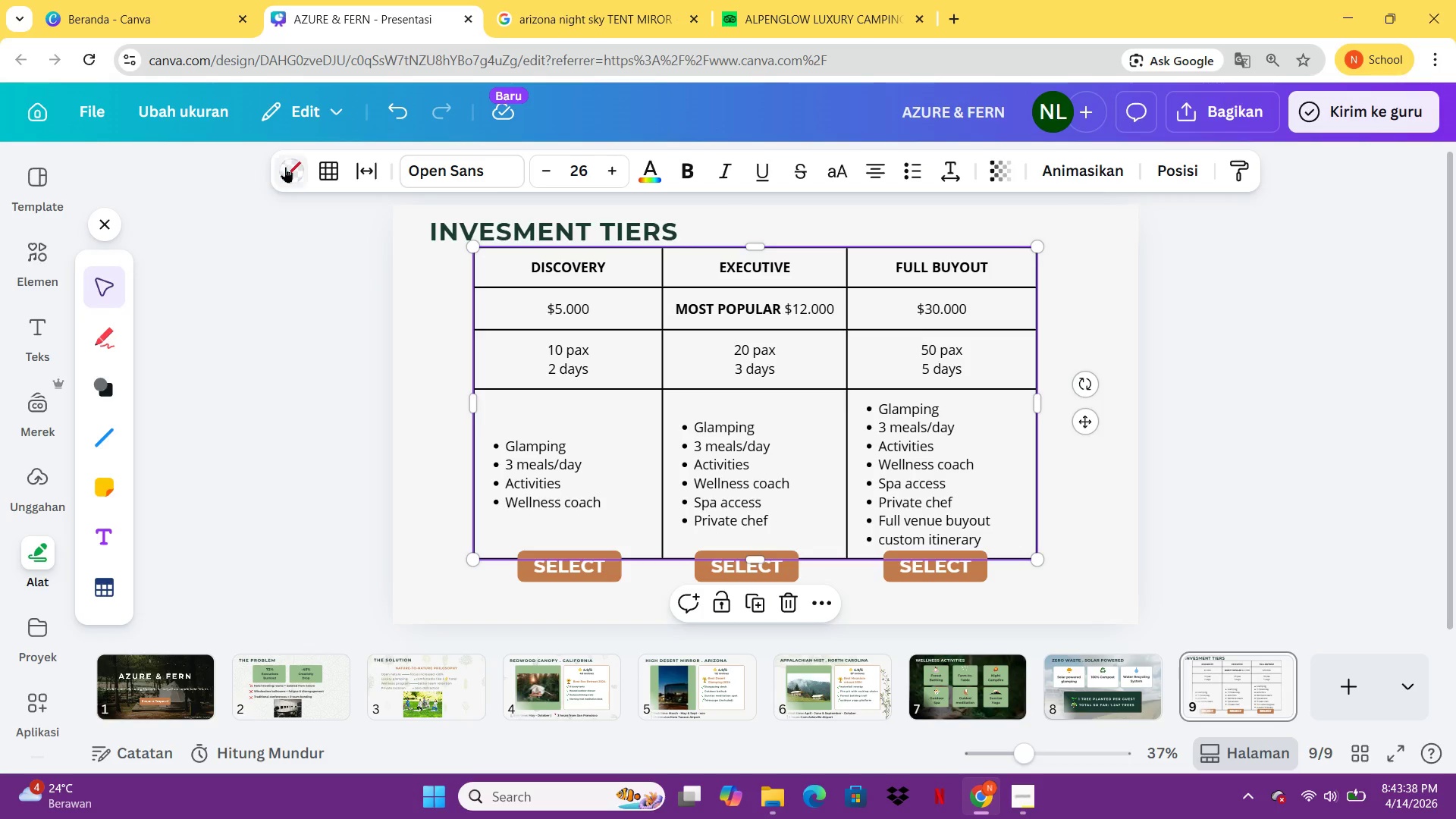 
left_click([287, 170])
 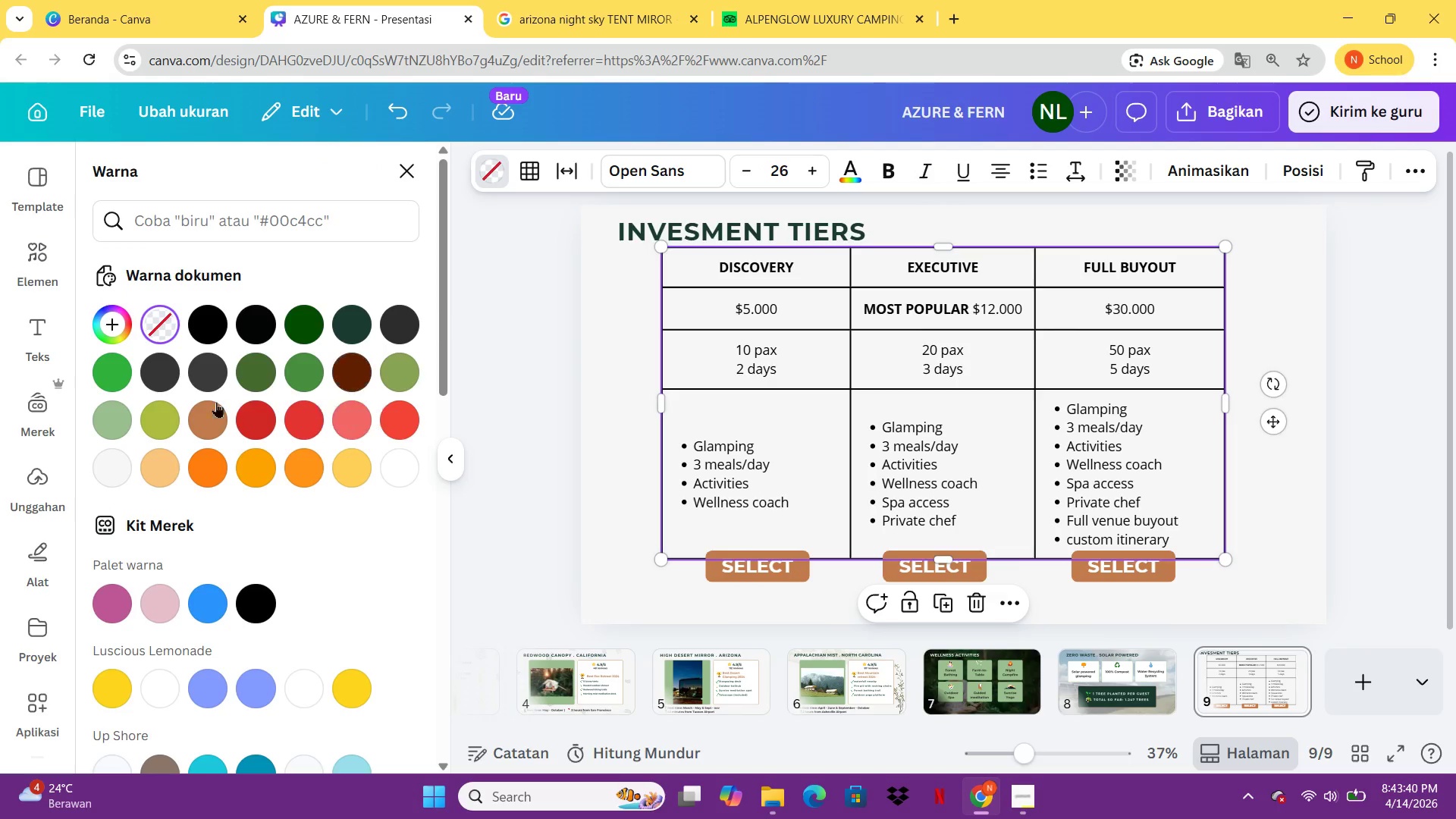 
left_click([118, 419])
 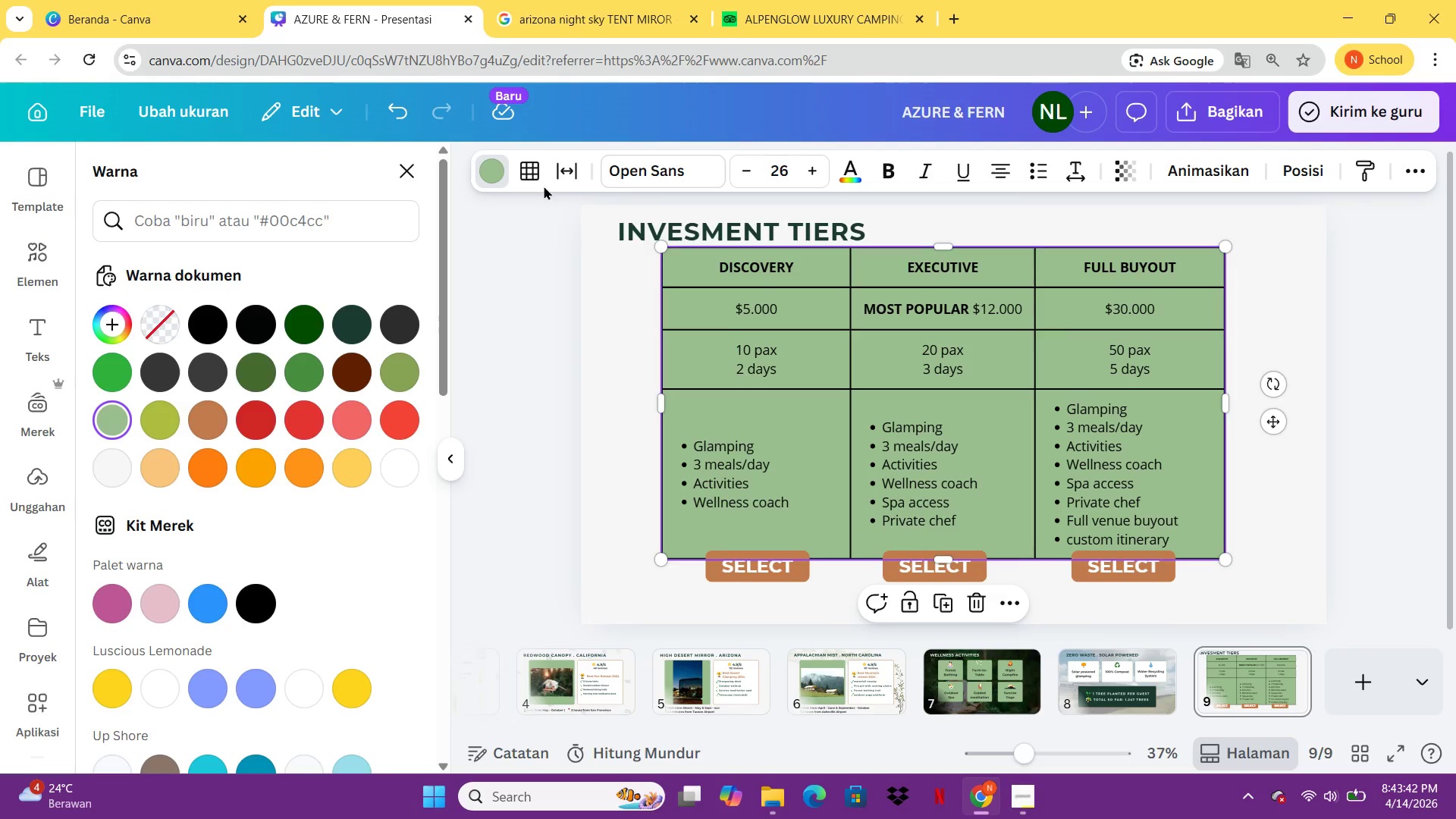 
left_click([538, 167])
 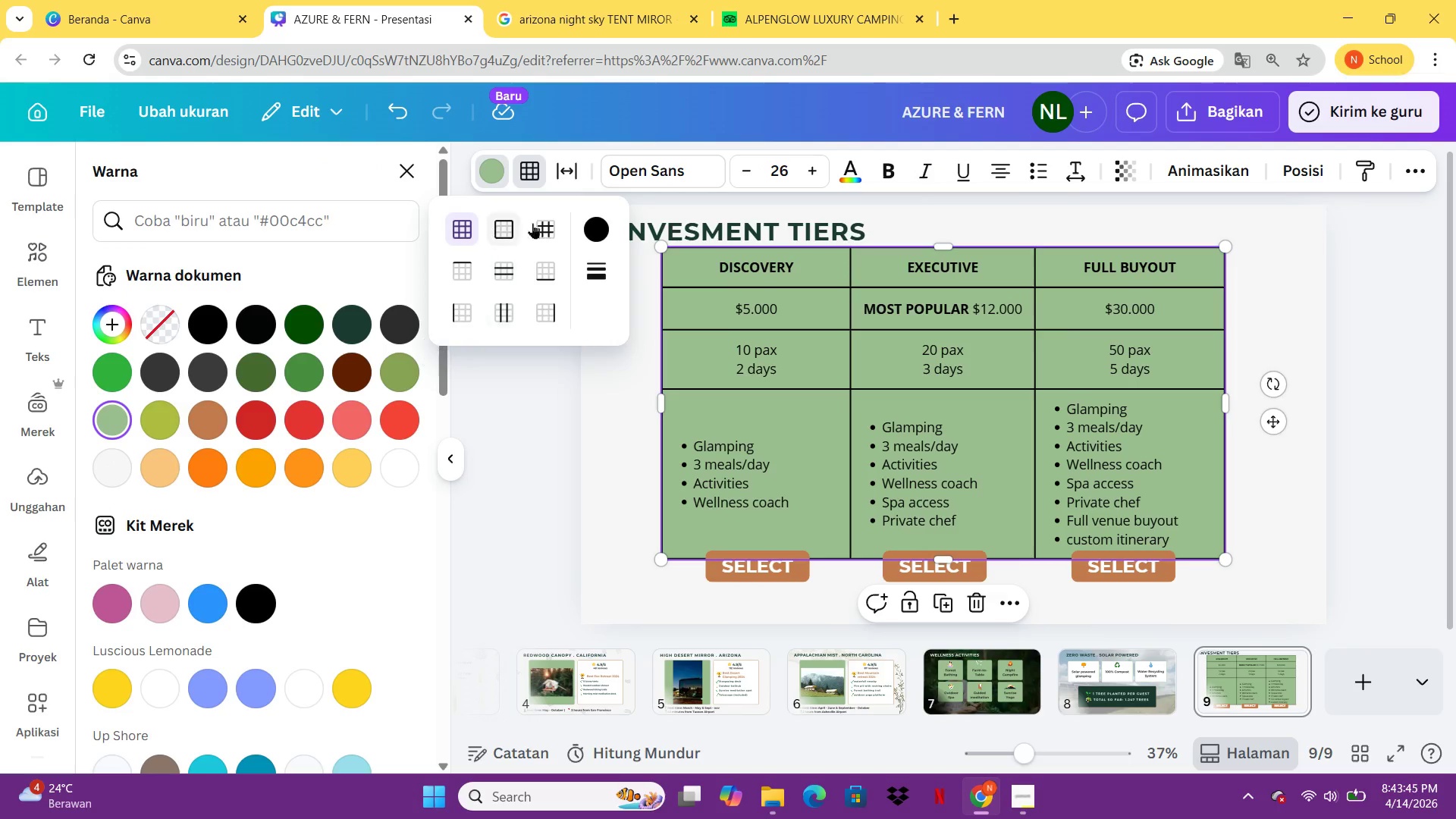 
left_click([600, 228])
 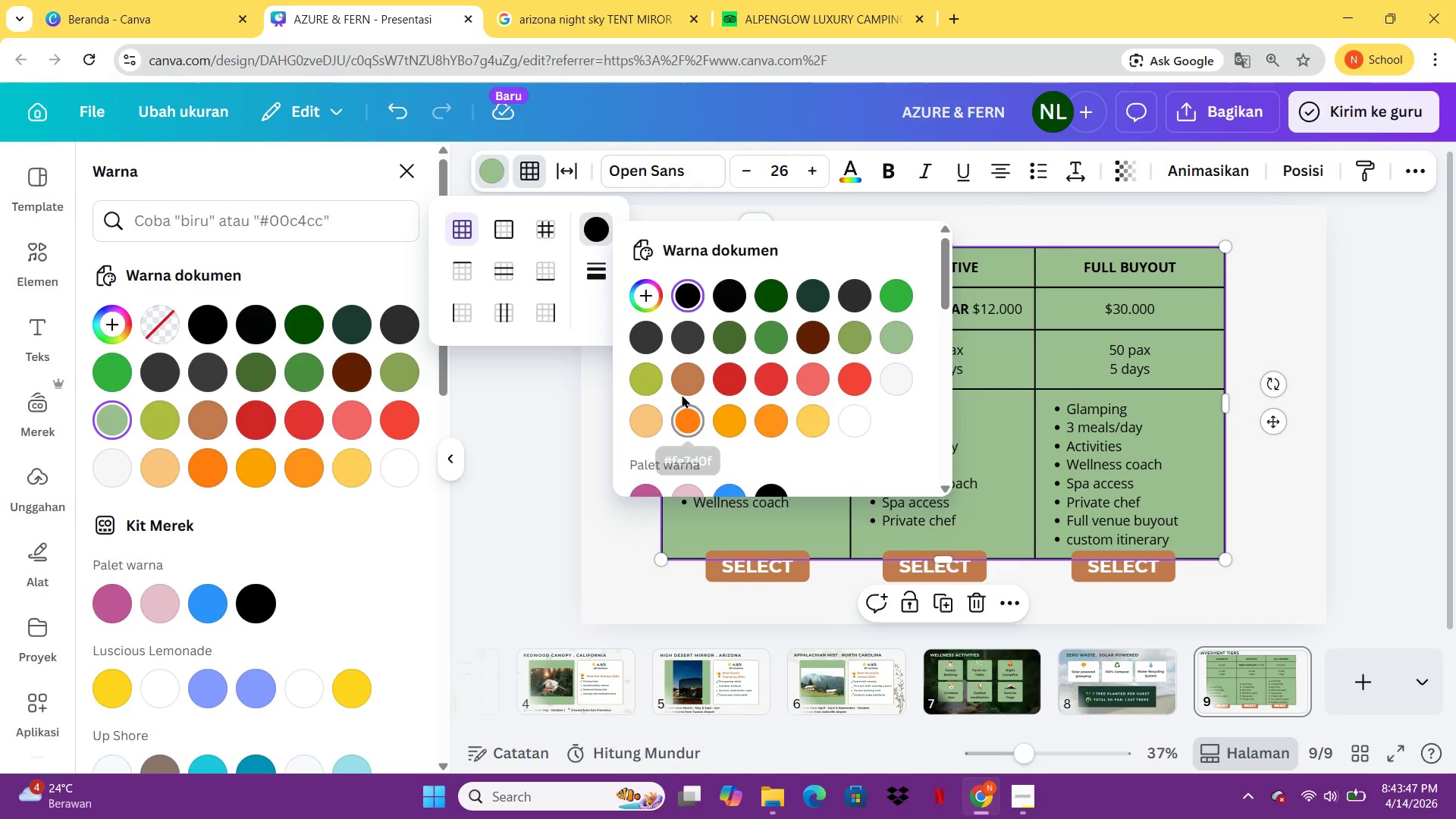 
left_click([682, 381])
 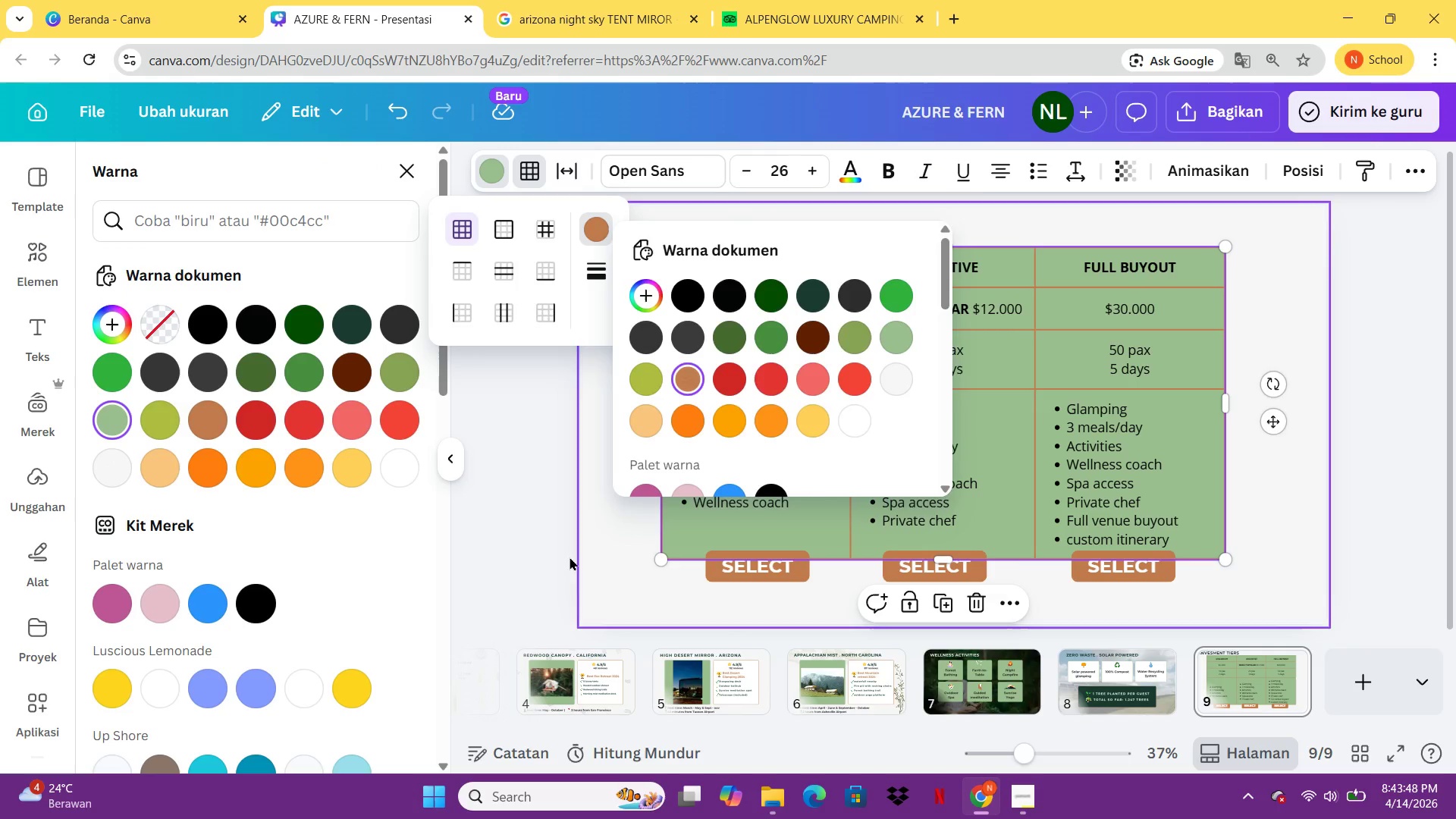 
left_click([561, 568])
 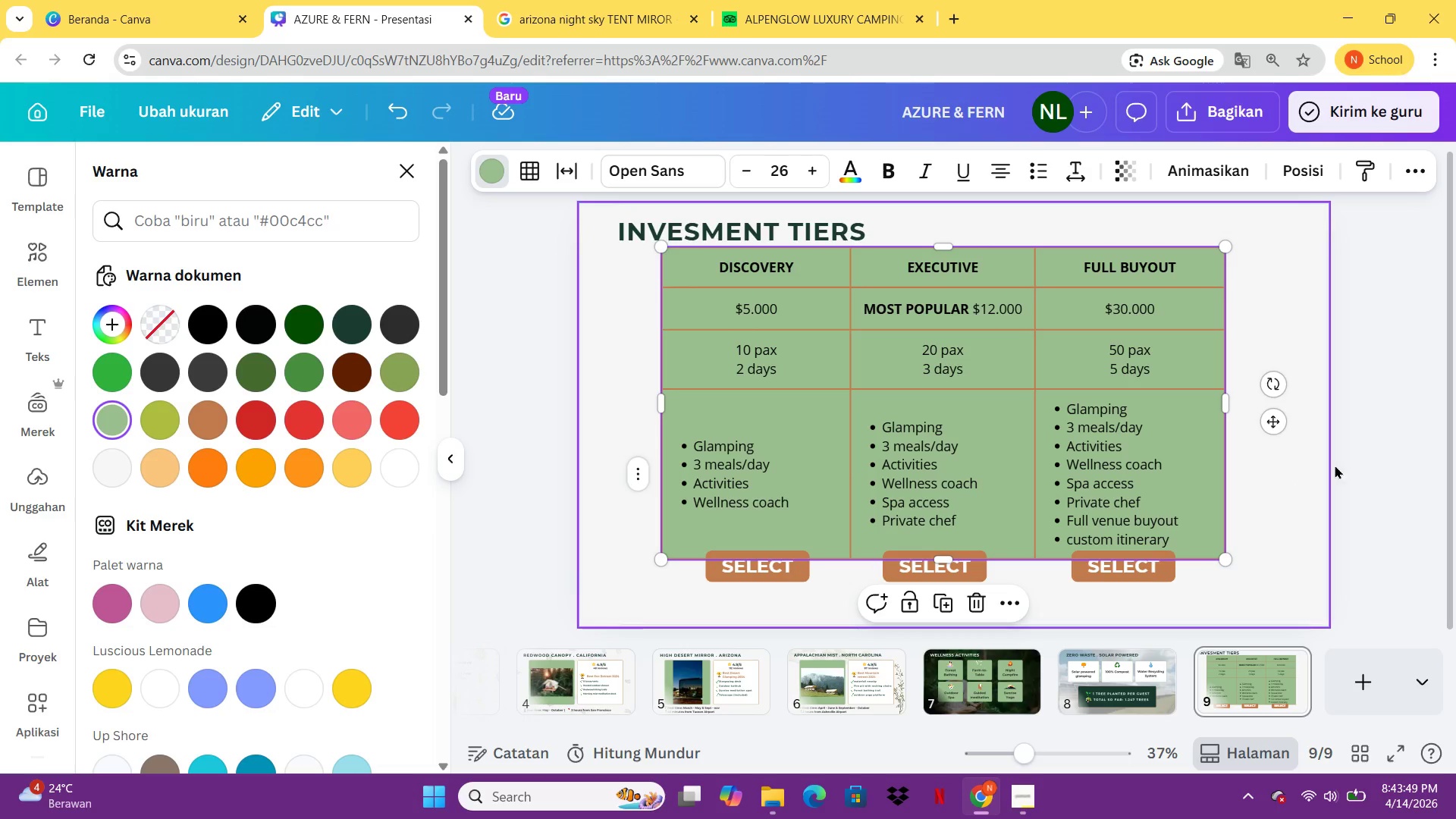 
left_click([1360, 434])
 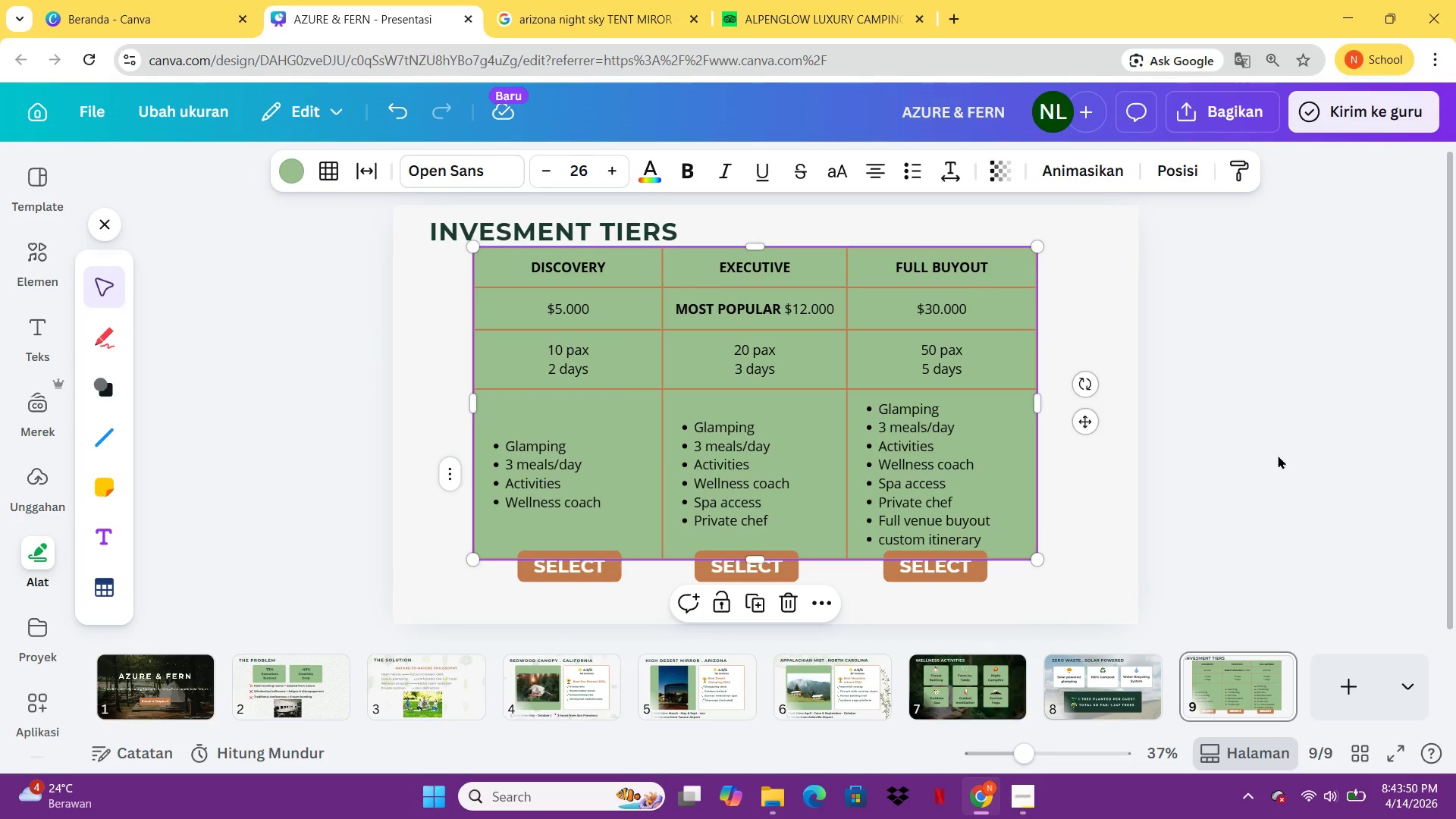 
left_click([1235, 459])
 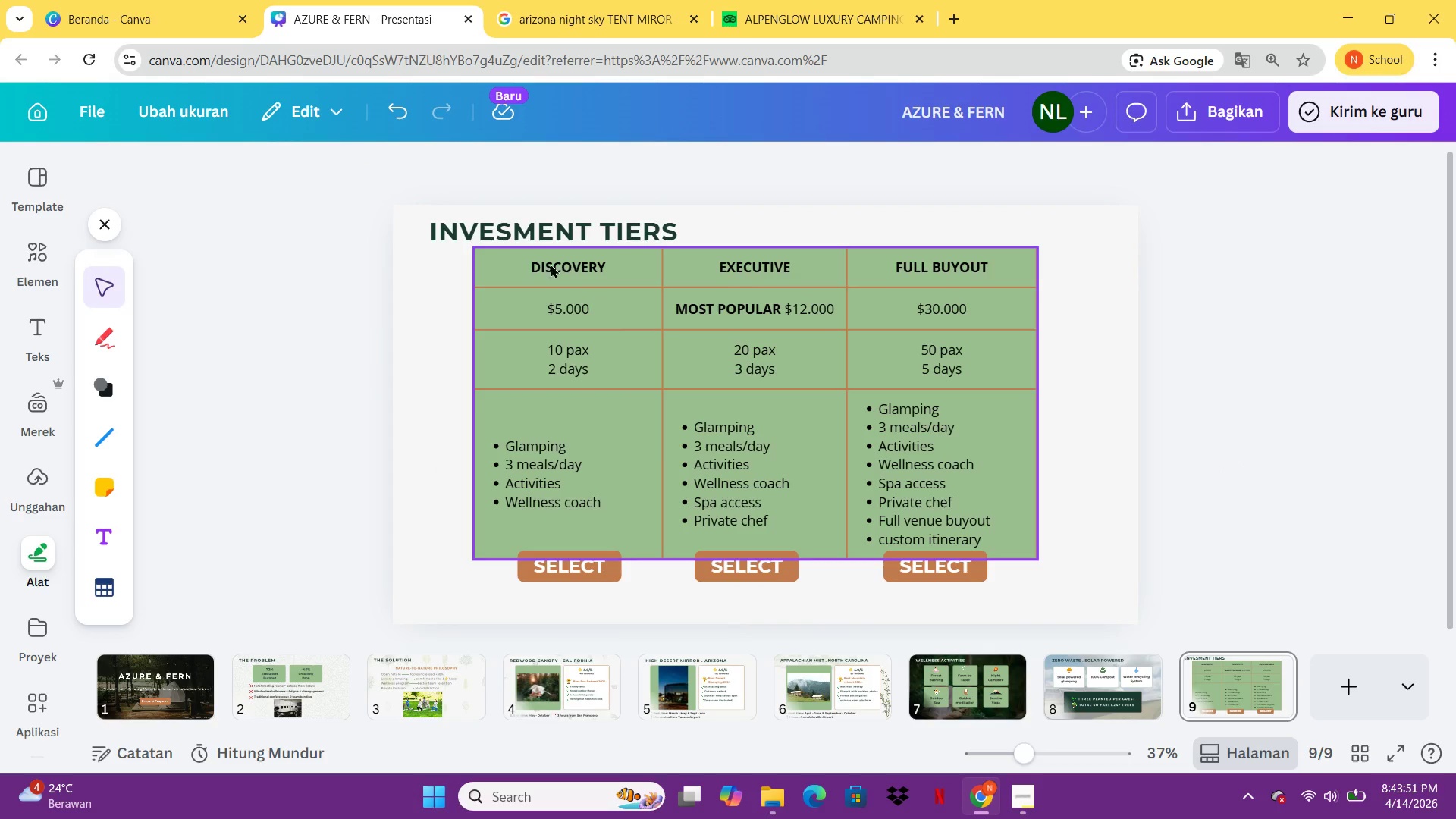 
left_click([551, 262])
 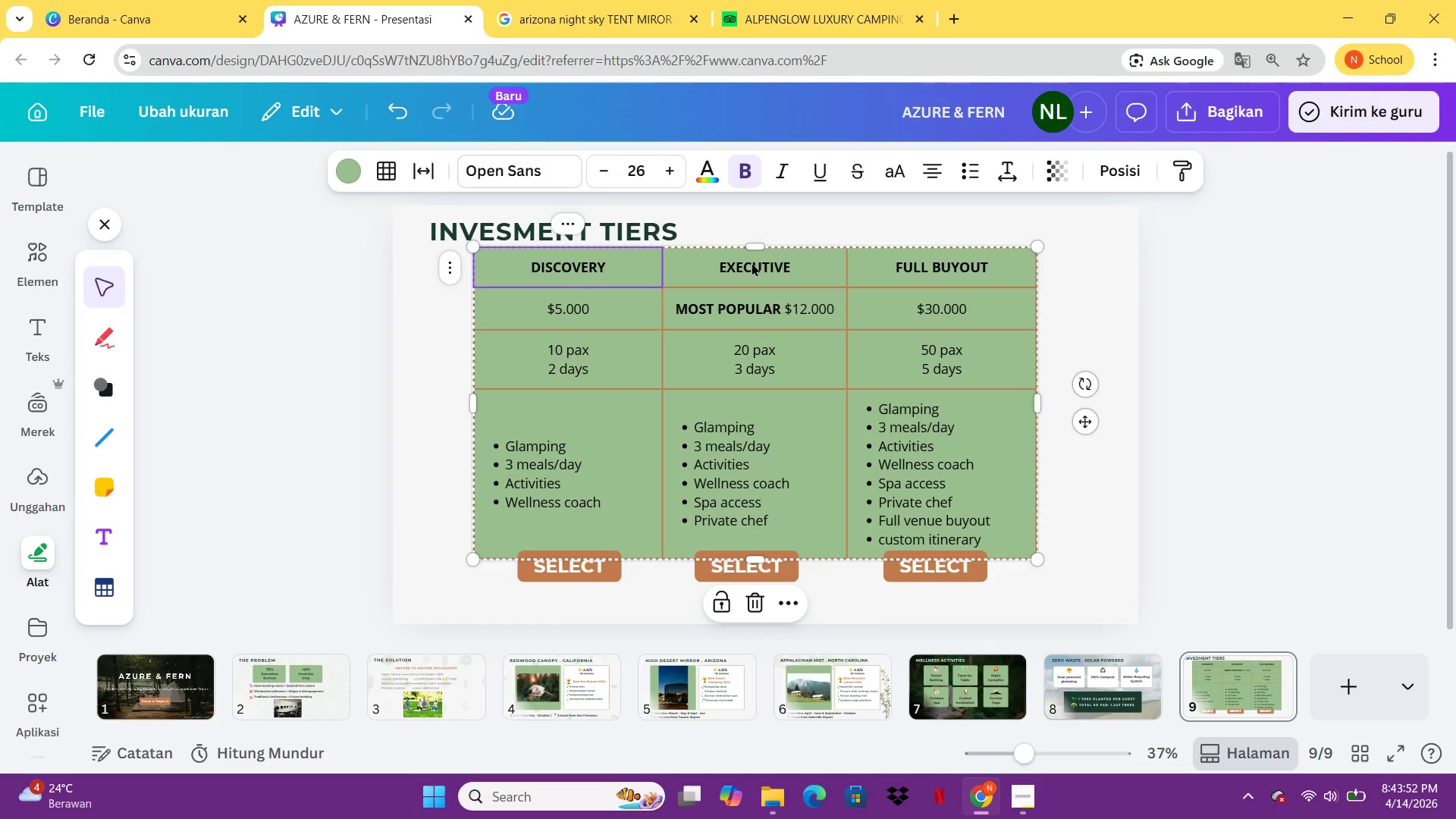 
hold_key(key=ShiftLeft, duration=1.81)
left_click([752, 262])
 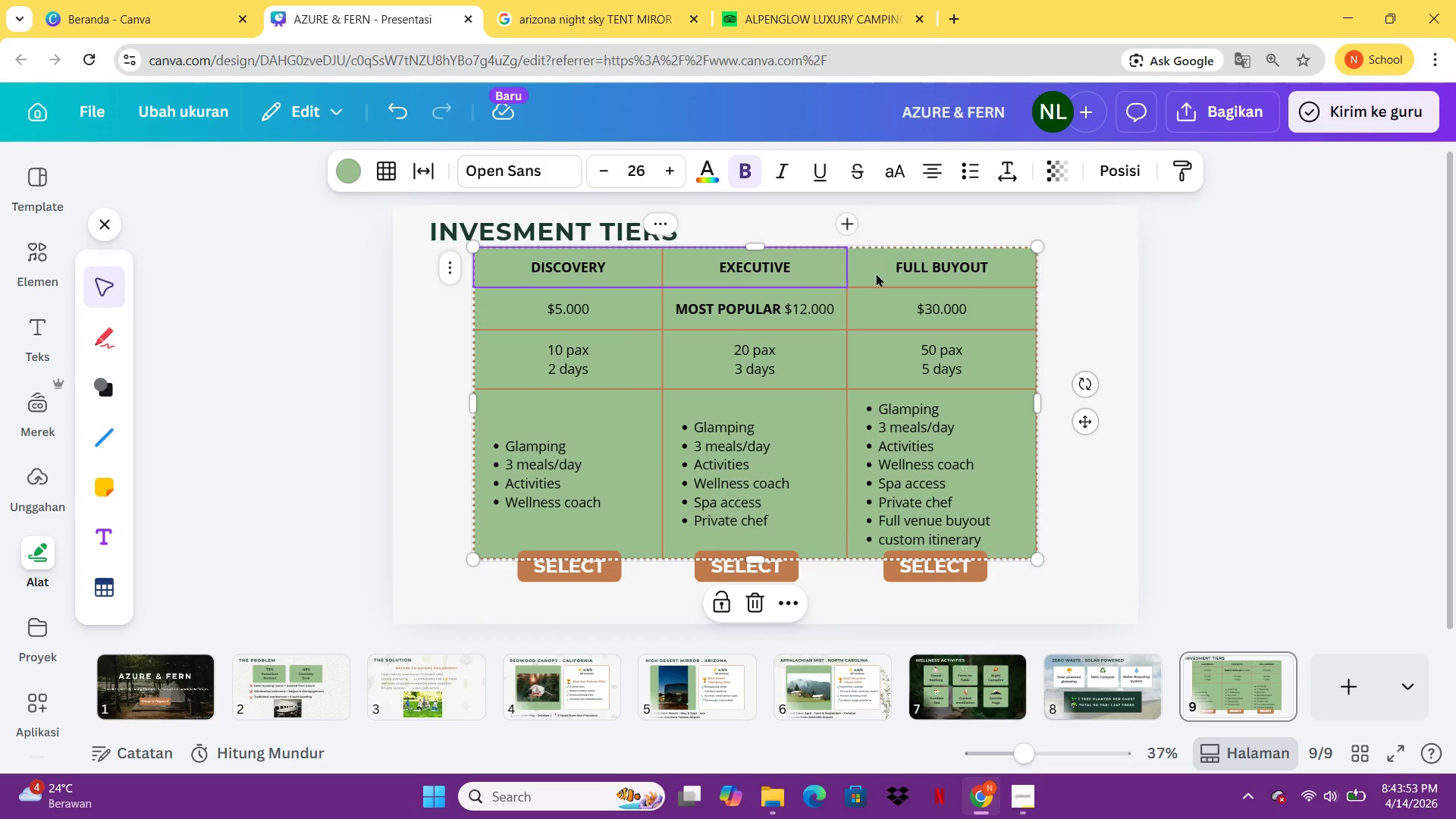 
left_click([879, 273])
 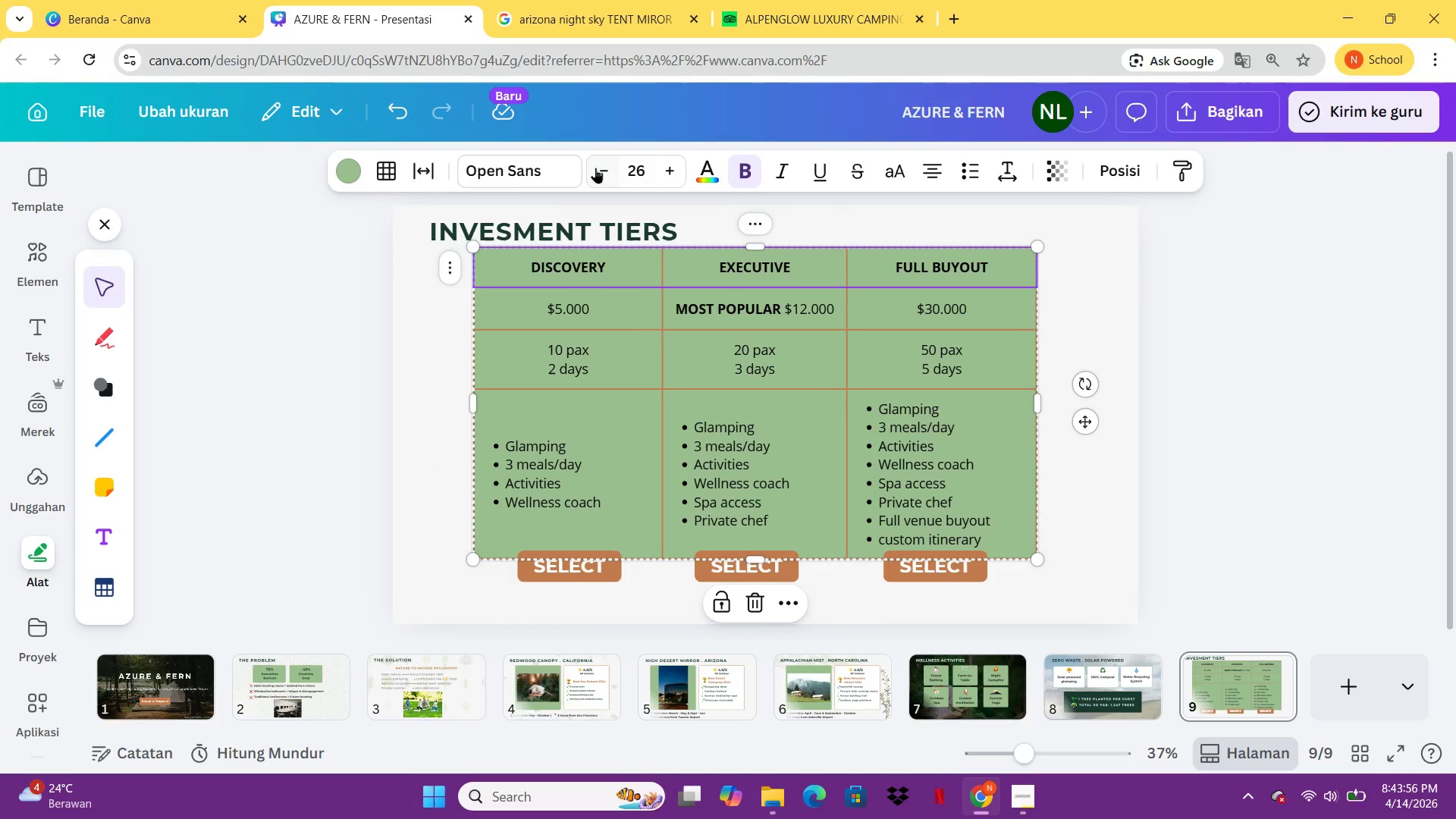 
left_click_drag(start_coordinate=[715, 179], to_coordinate=[717, 170])
 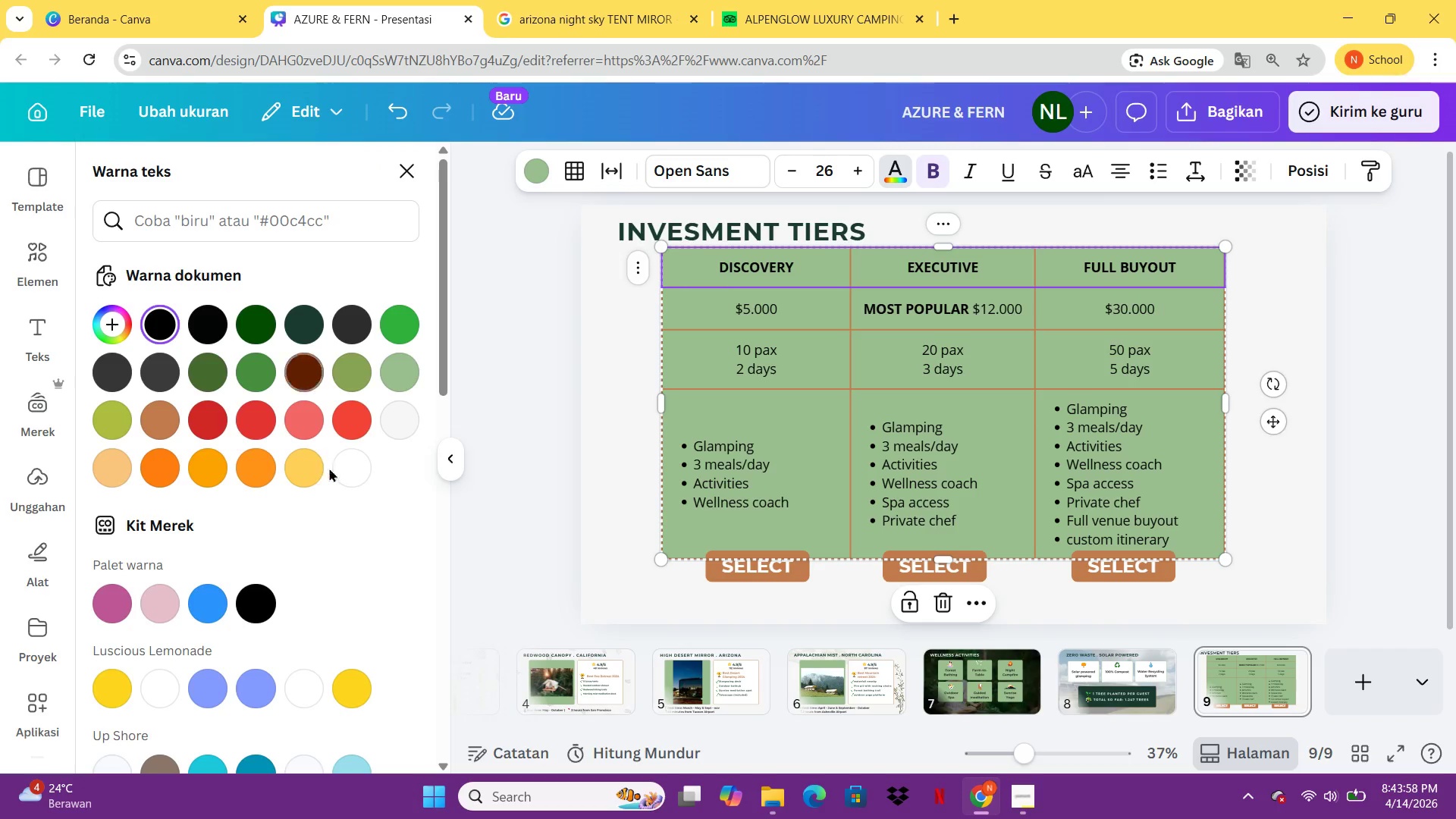 
left_click([349, 469])
 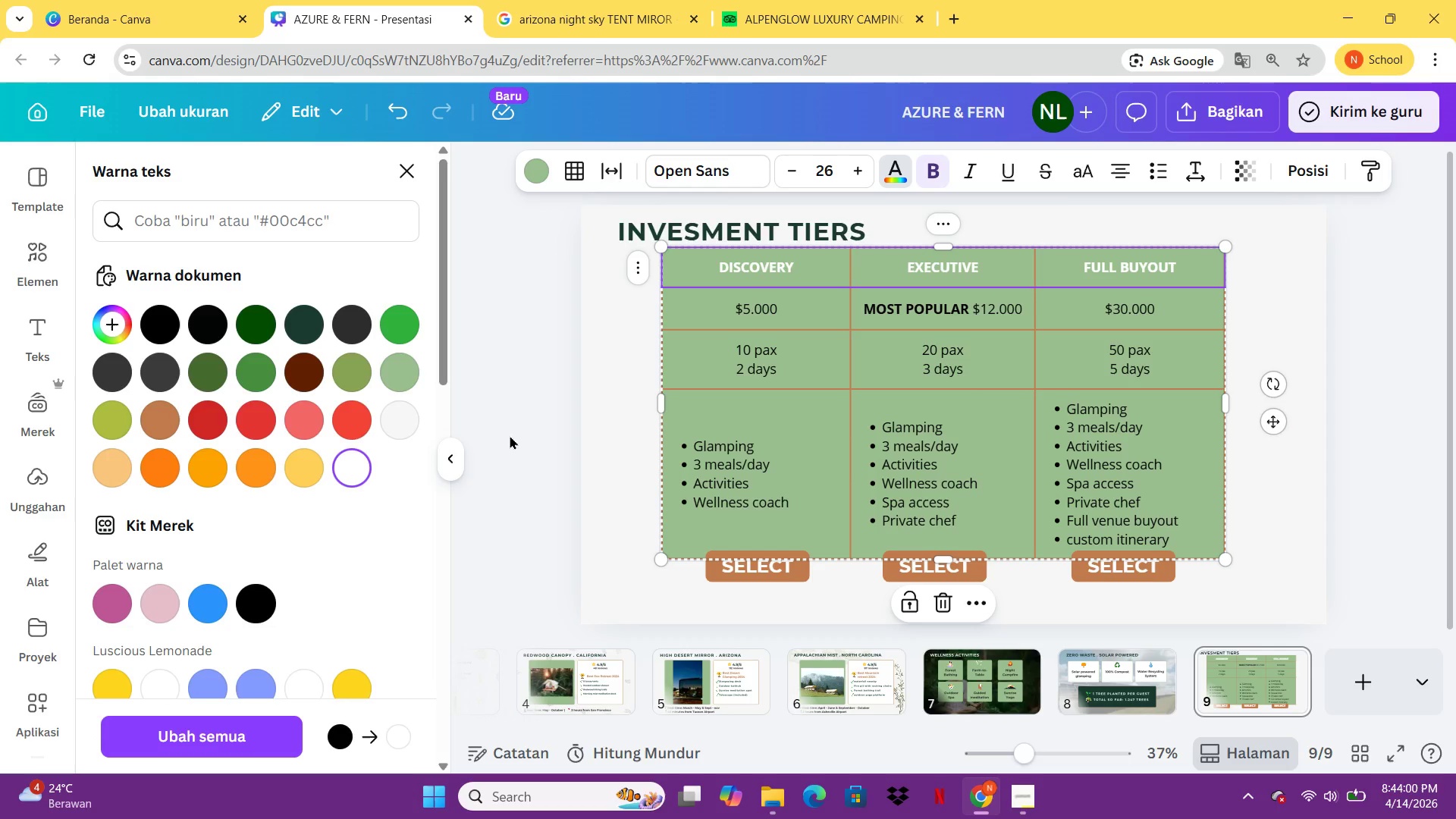 
left_click([508, 437])
 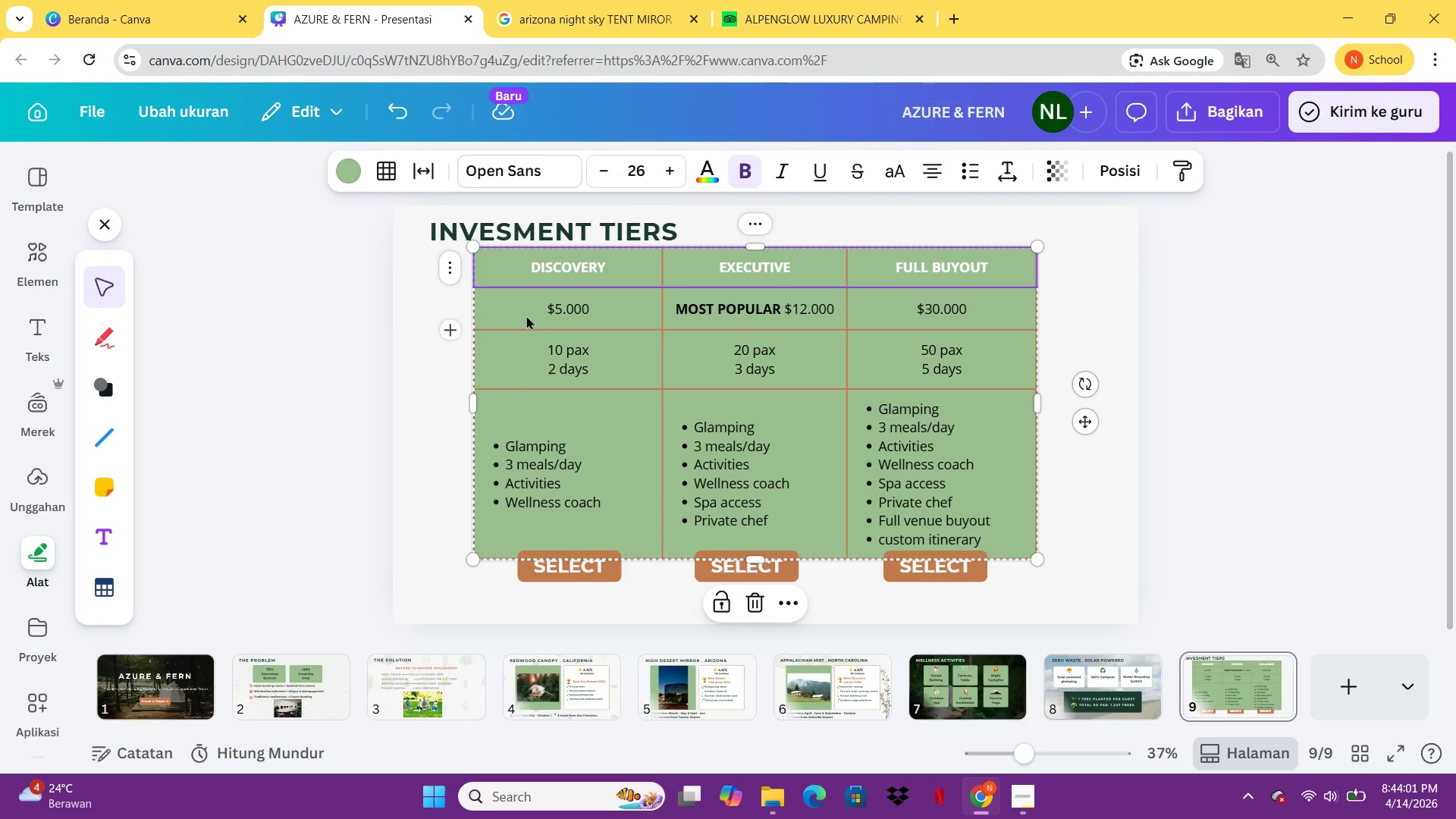 
left_click([526, 316])
 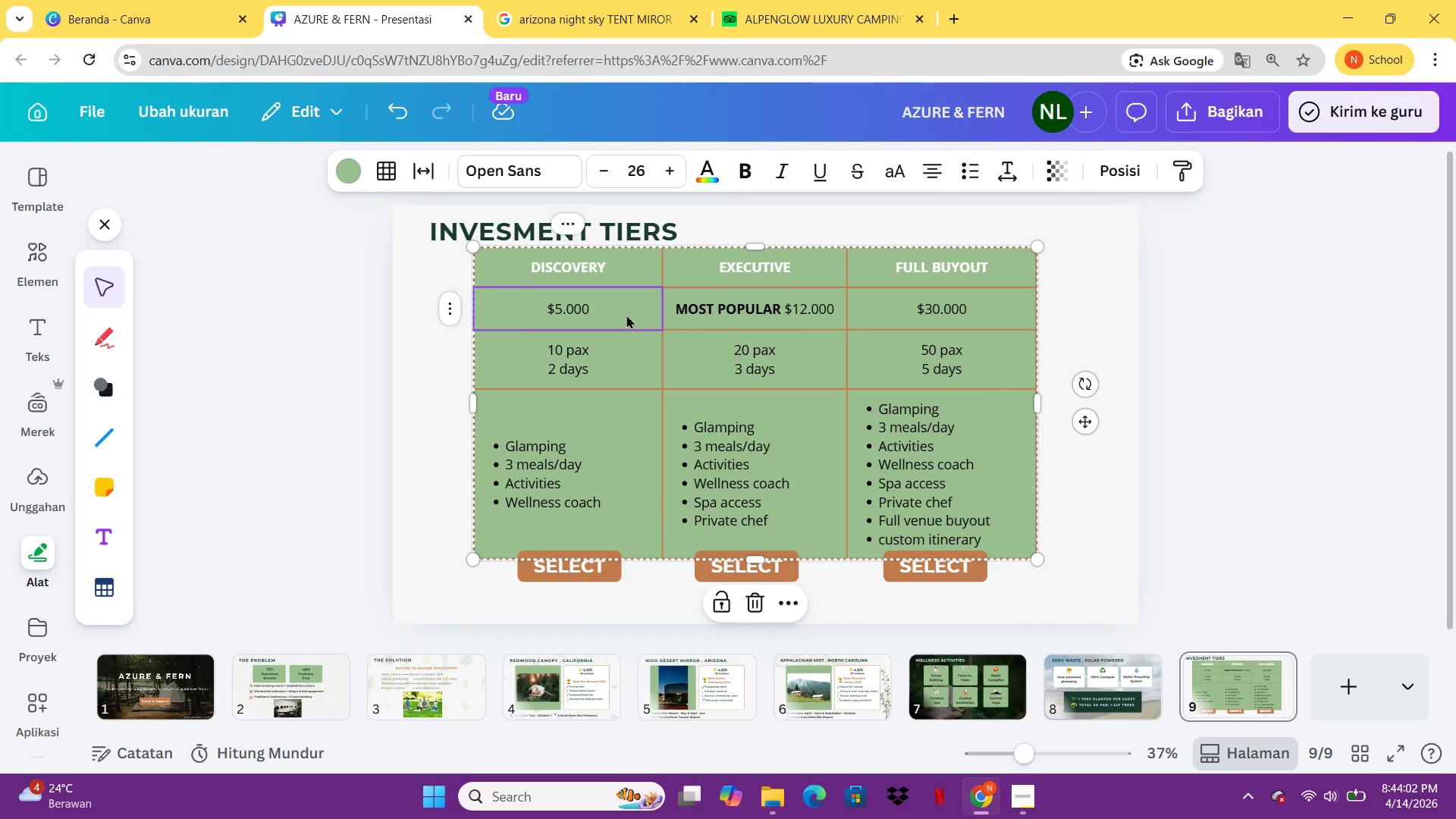 
key(Meta+Shift+MetaLeft)
 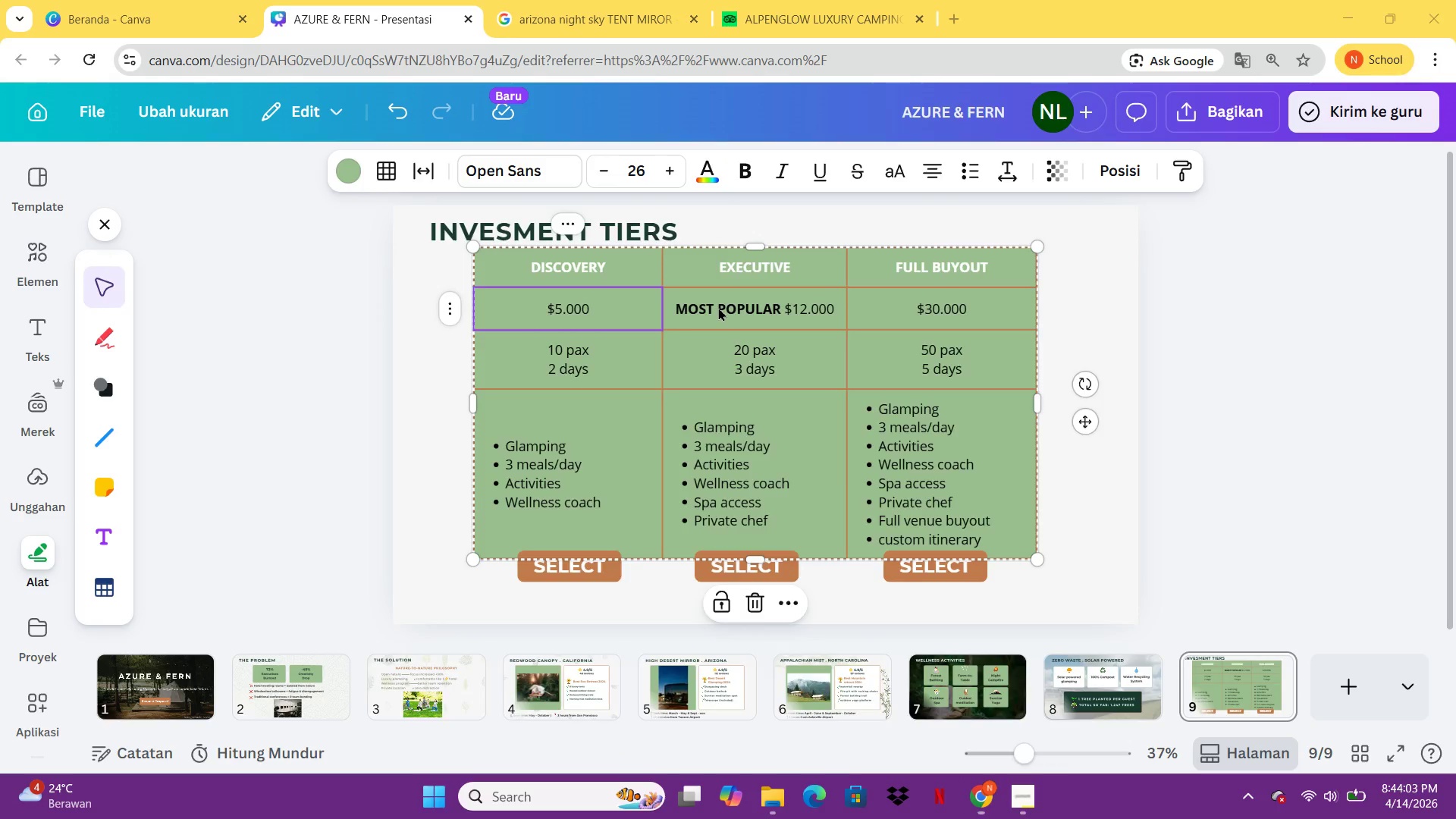 
key(Shift+ShiftLeft)
 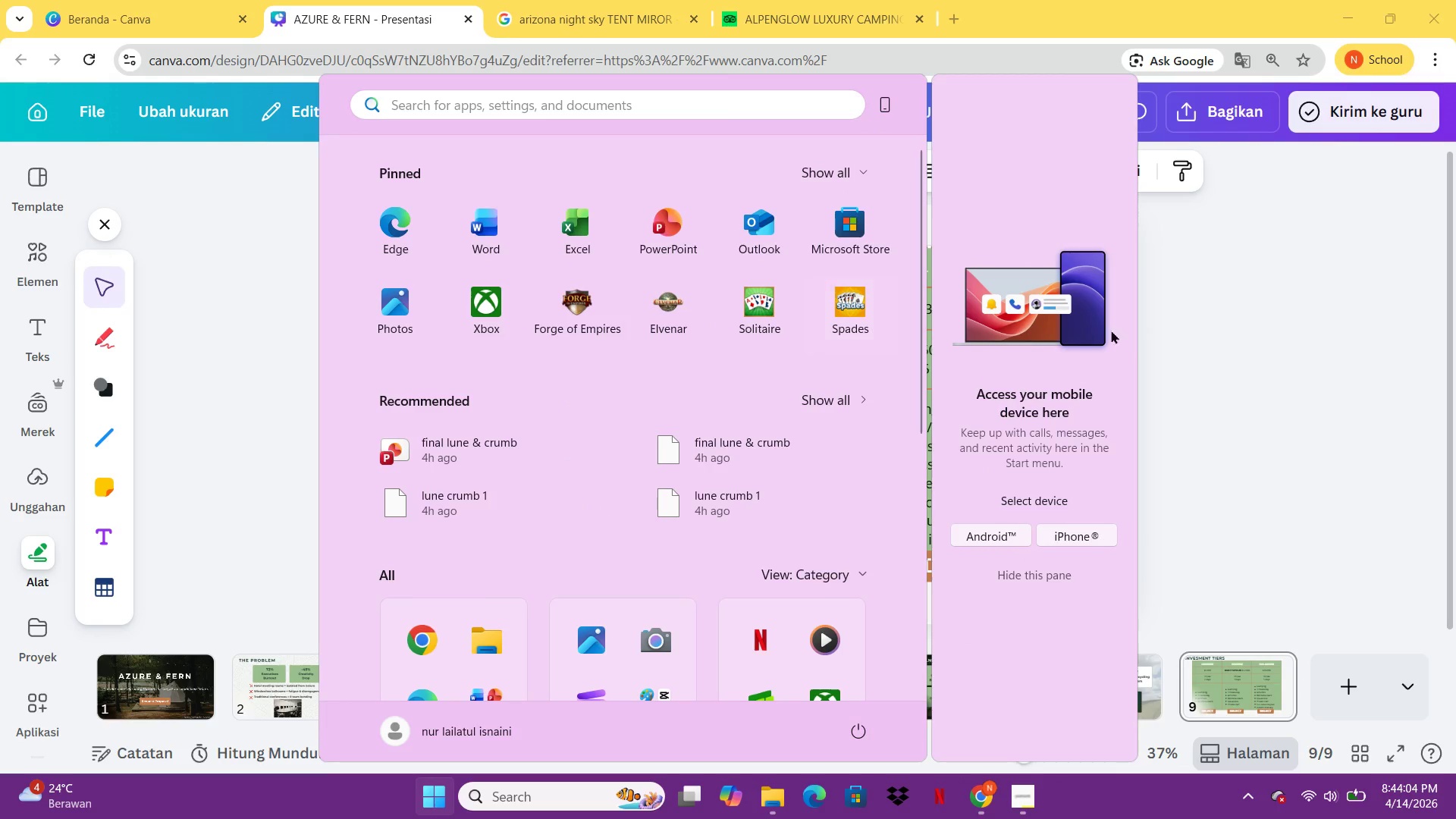 
left_click([1138, 330])
 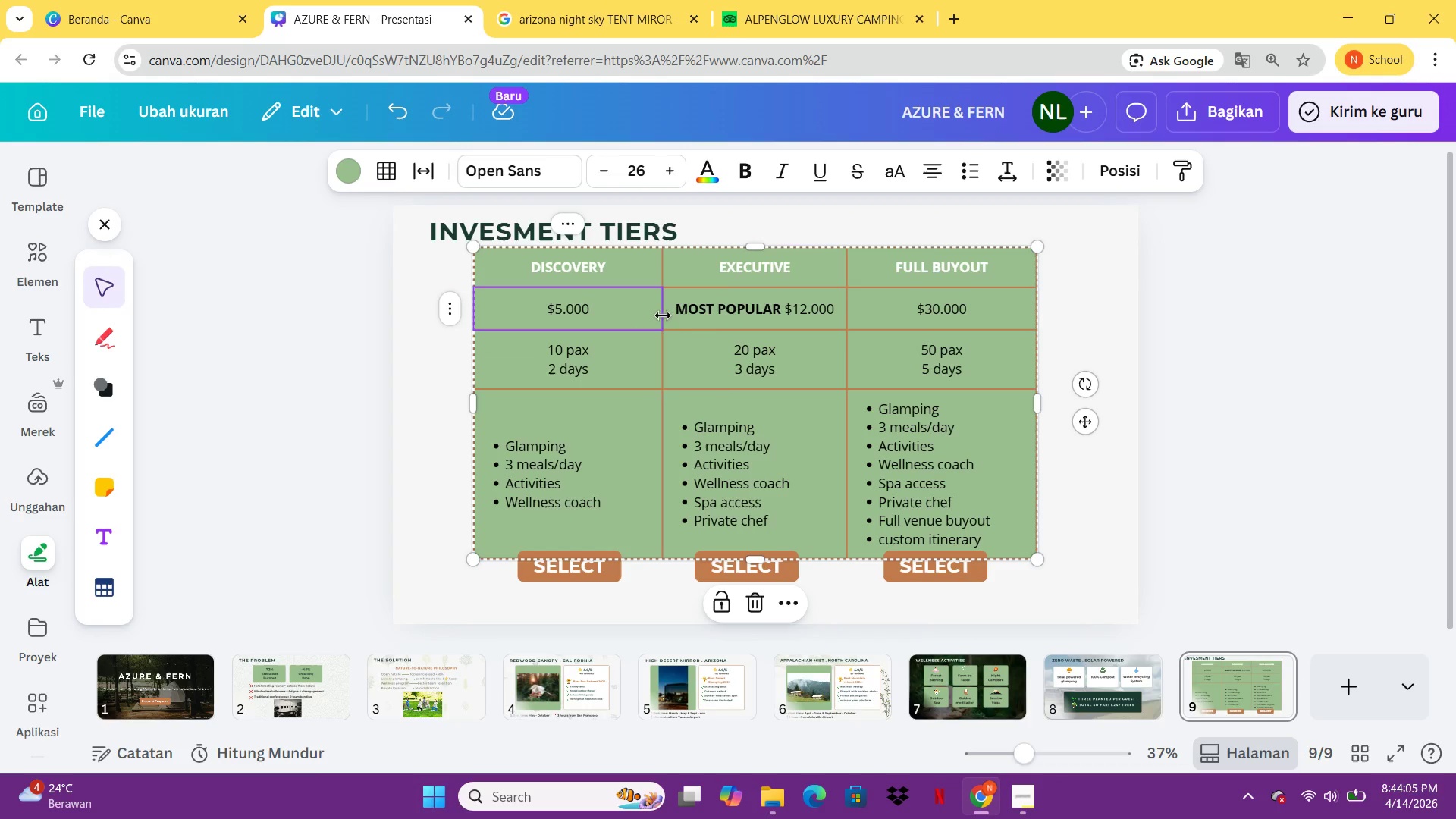 
left_click([712, 315])
 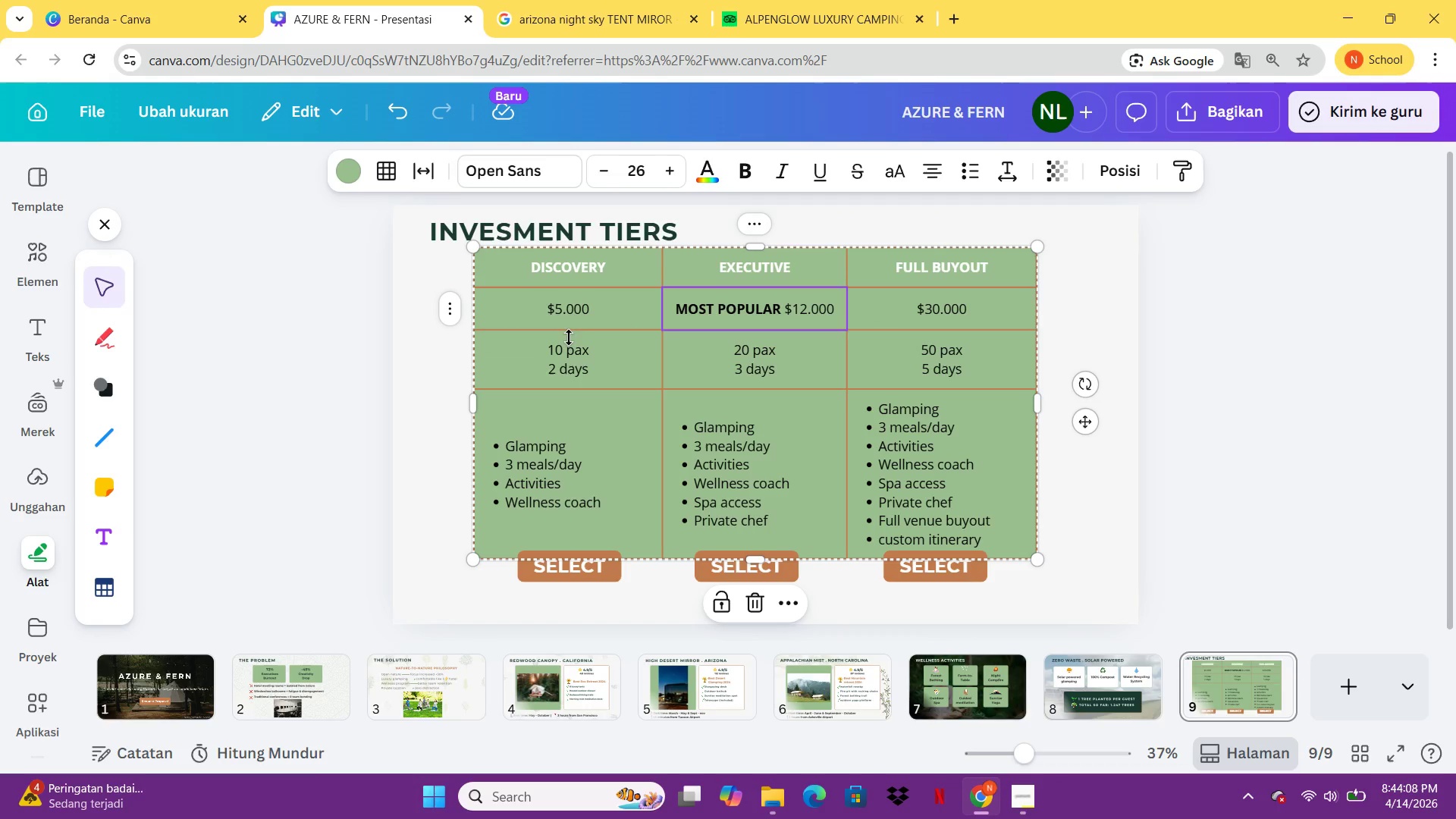 
hold_key(key=ShiftLeft, duration=4.41)
left_click([602, 305])
 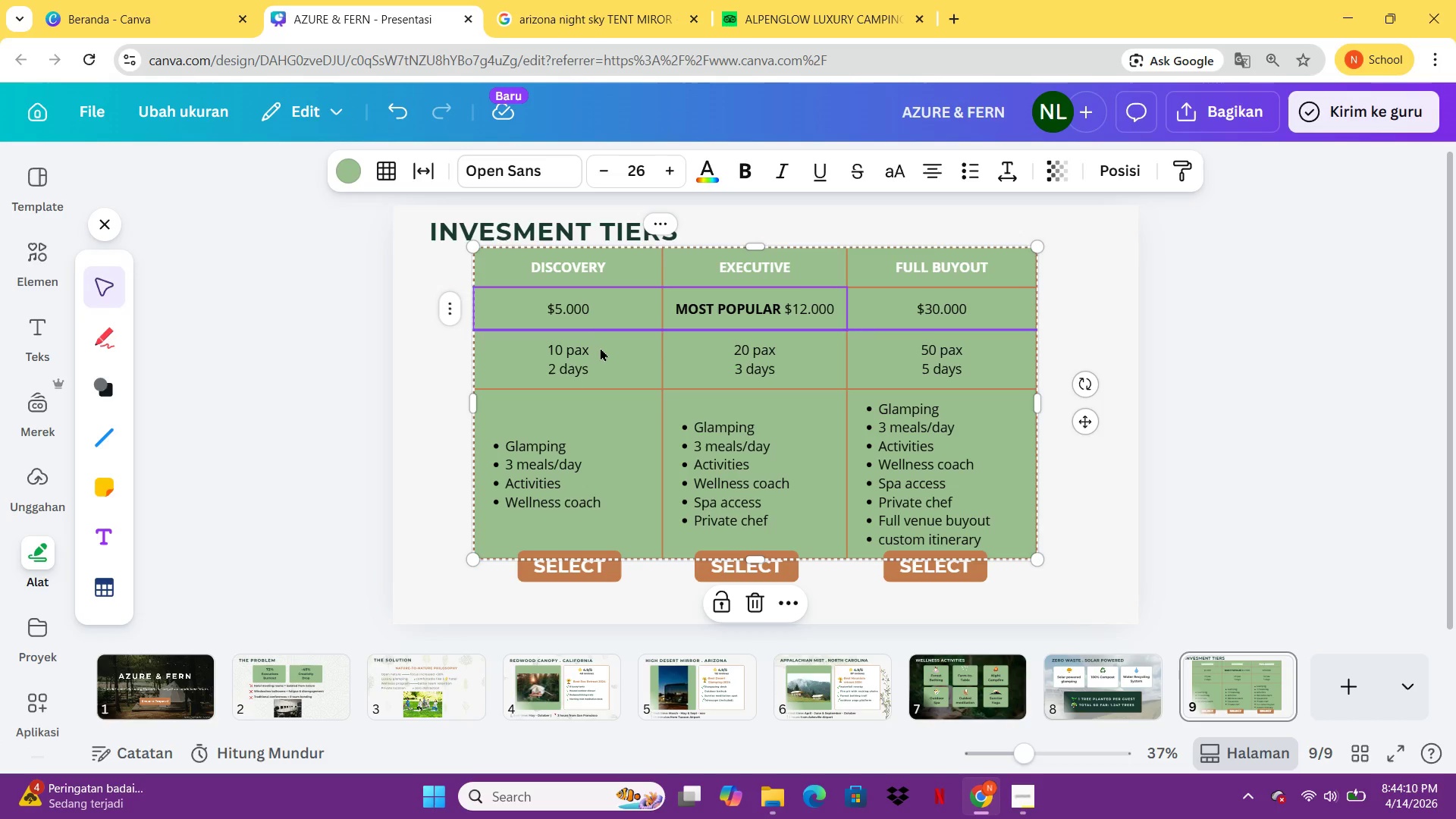 
left_click([600, 348])
 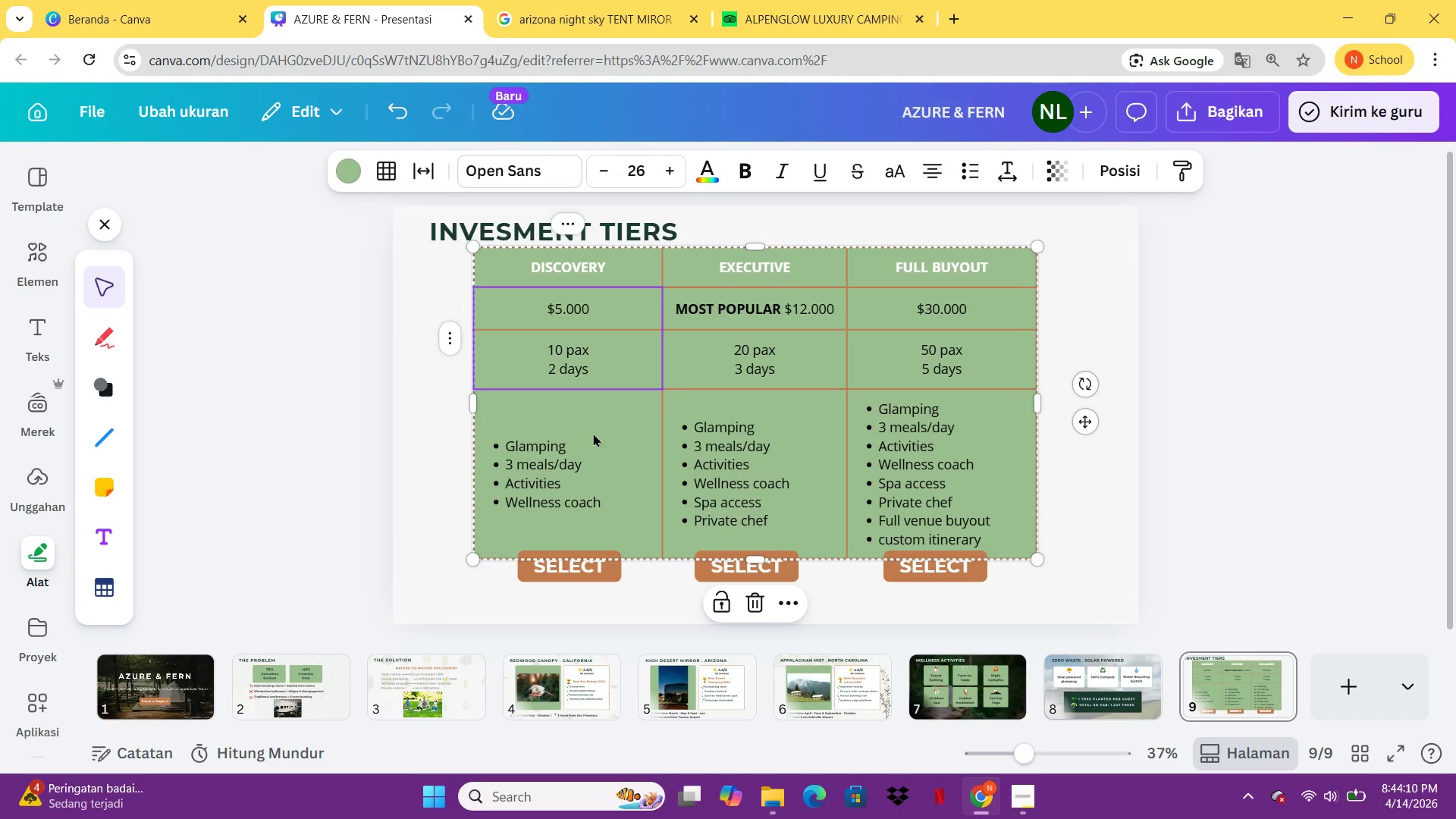 
left_click([593, 450])
 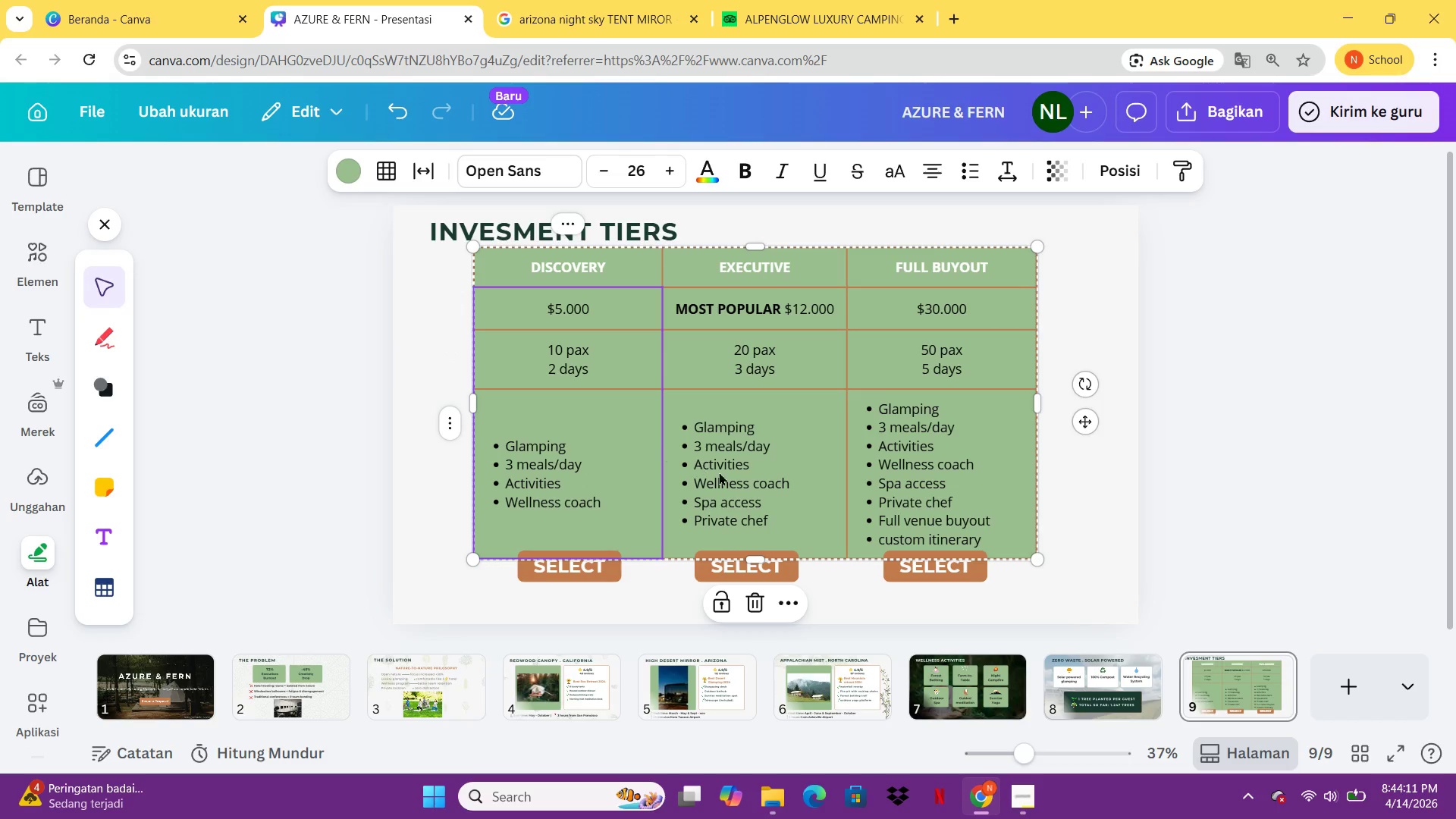 
left_click([724, 475])
 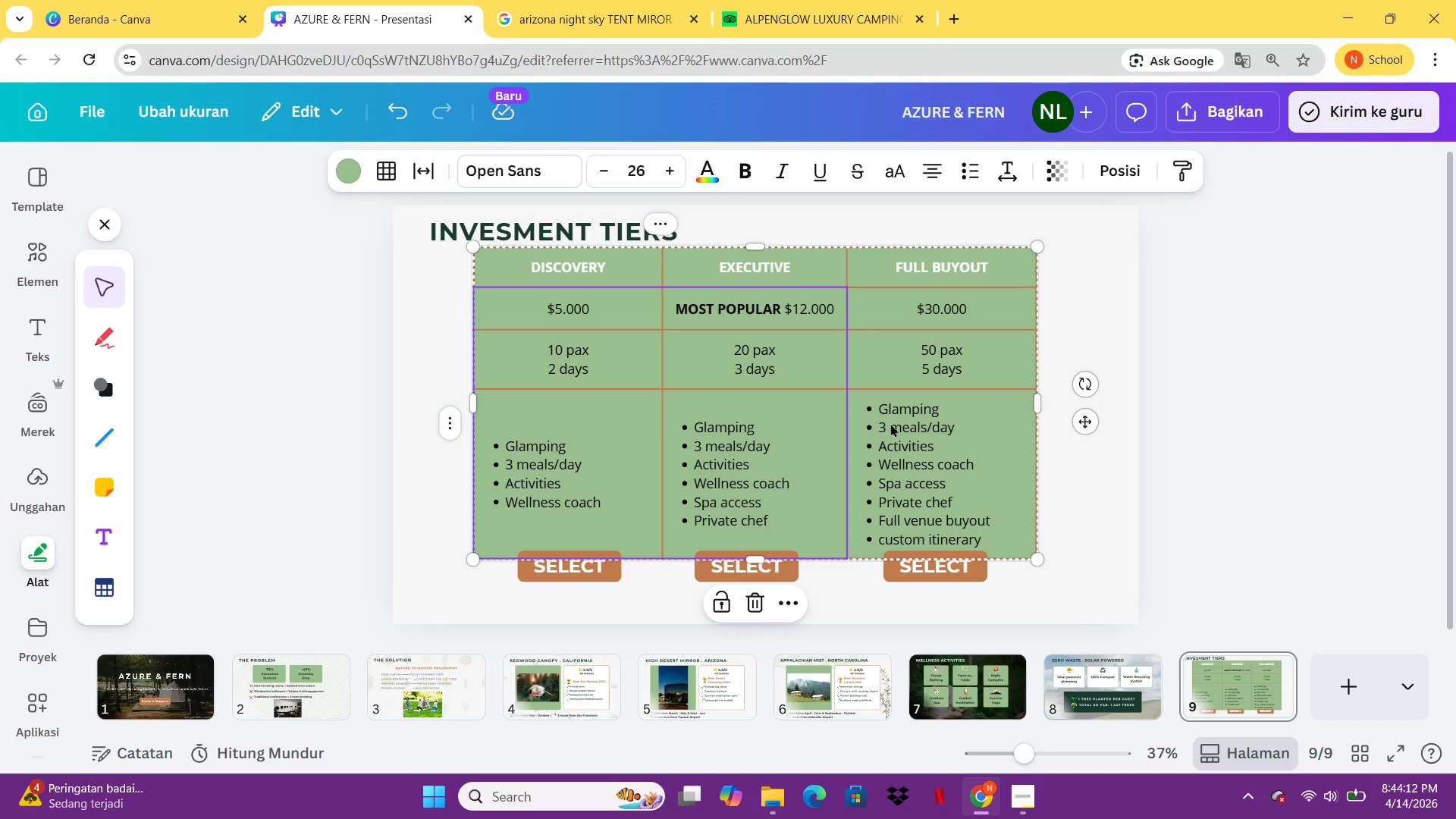 
left_click([902, 449])
 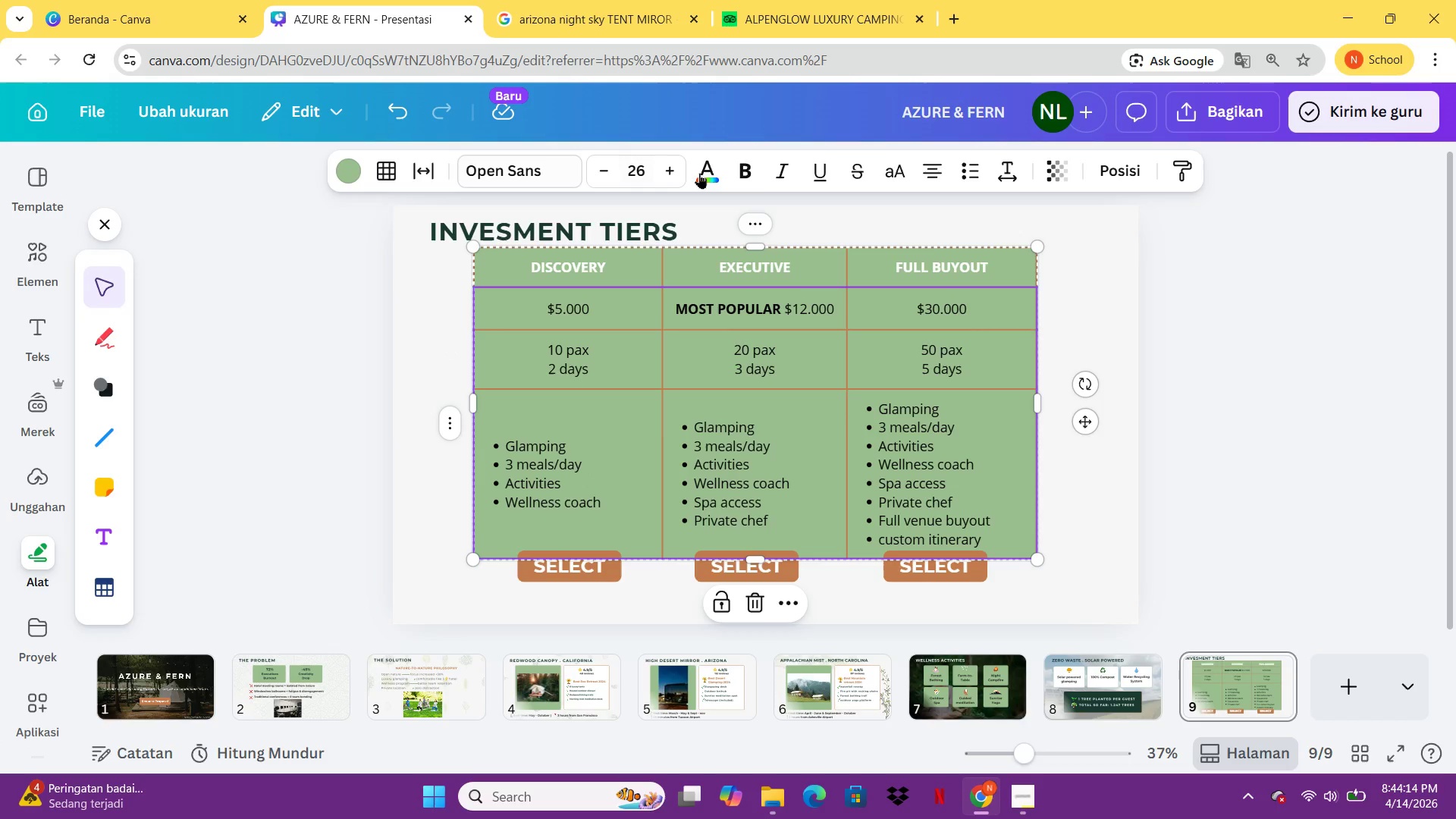 
left_click([714, 171])
 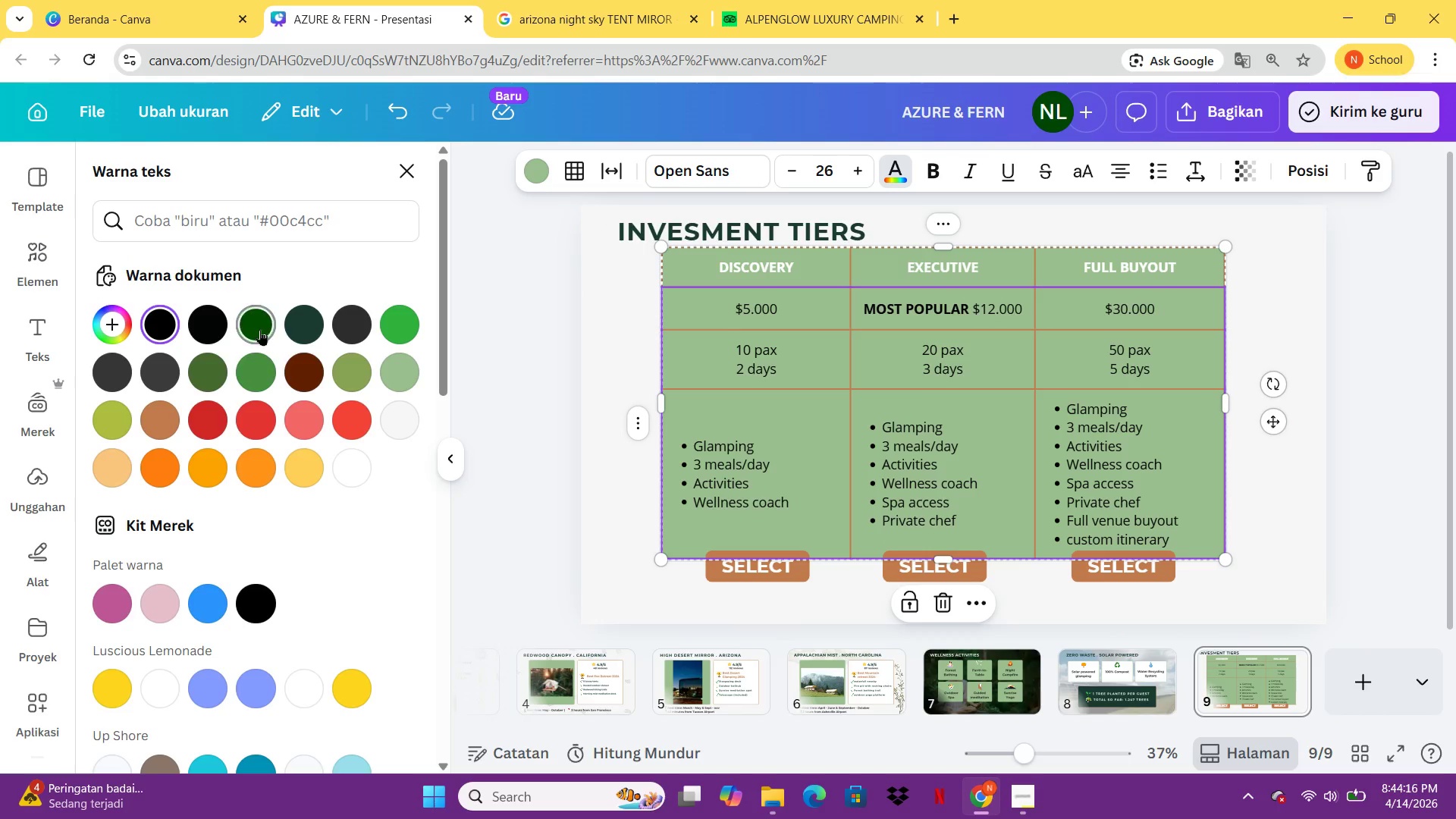 
left_click([257, 323])
 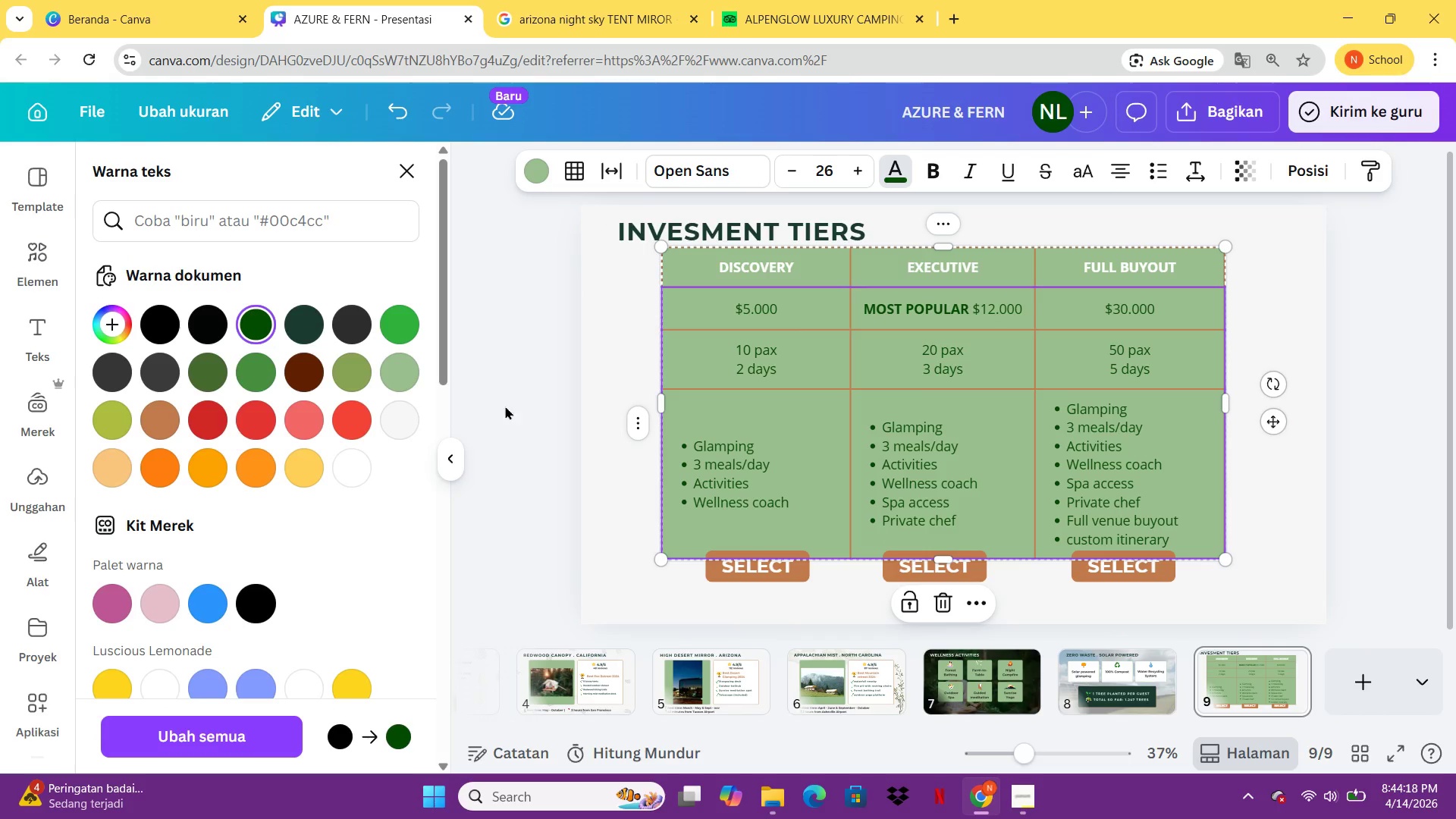 
left_click([519, 406])
 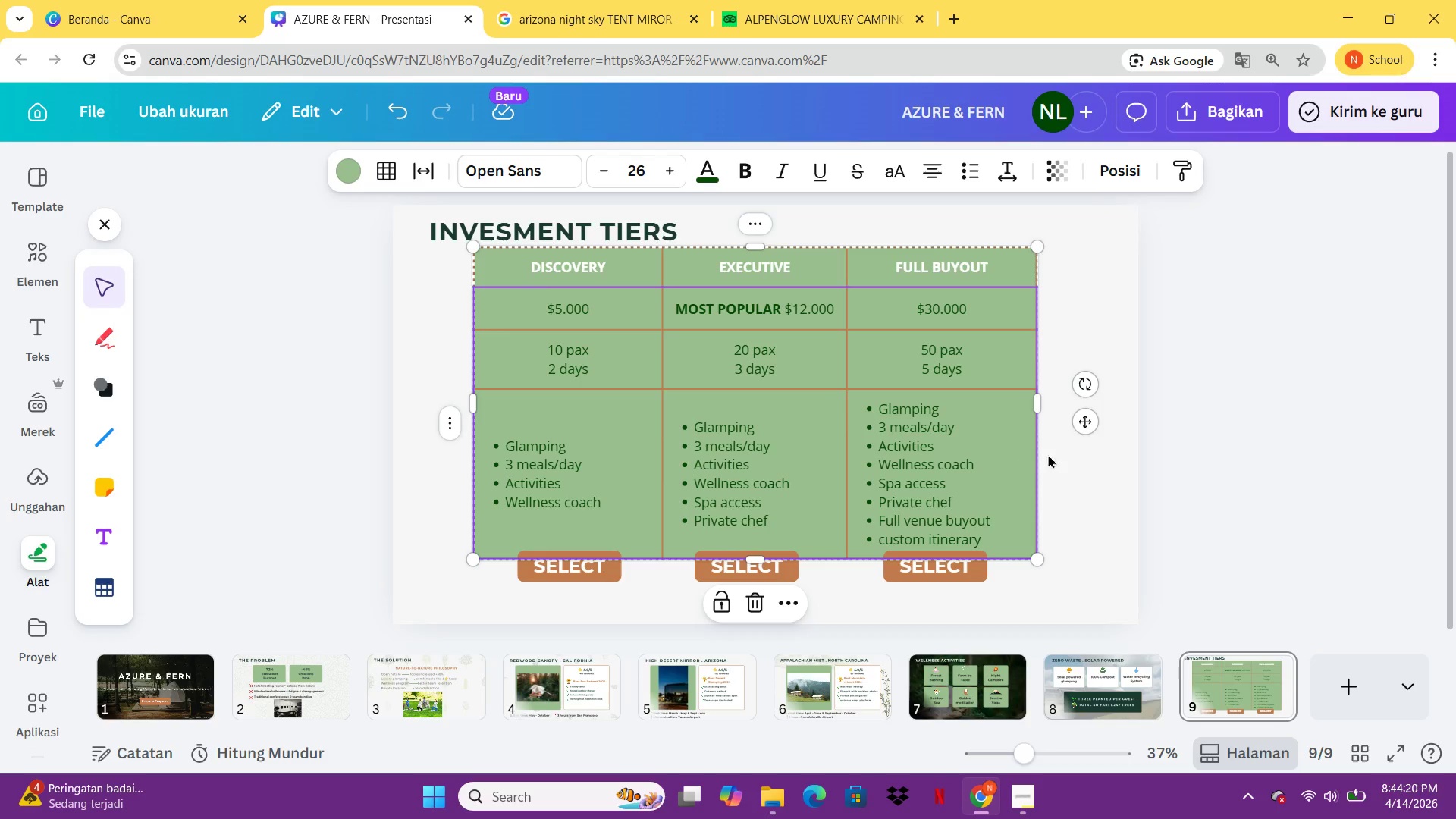 
left_click([1153, 438])
 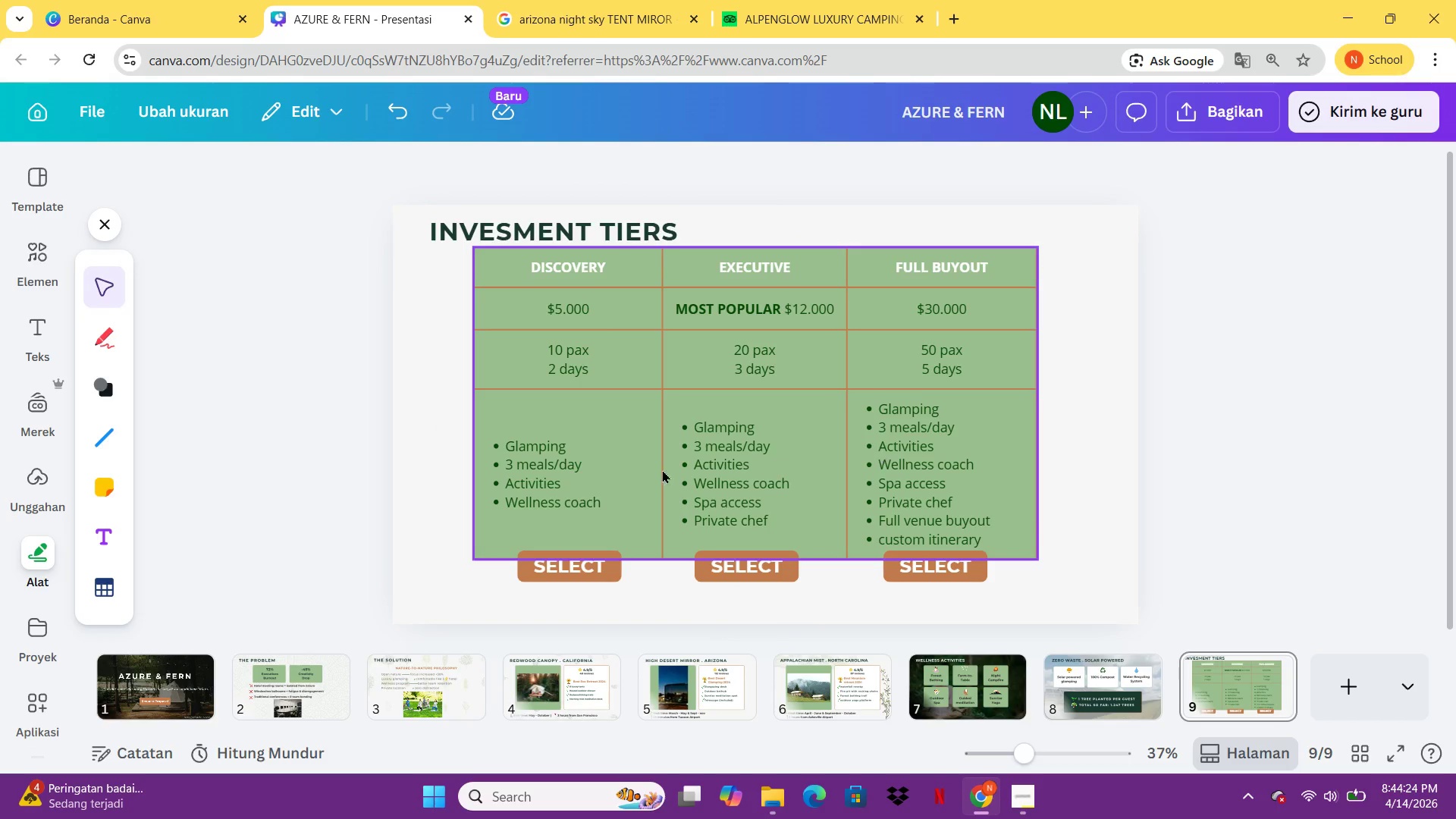 
left_click([599, 574])
 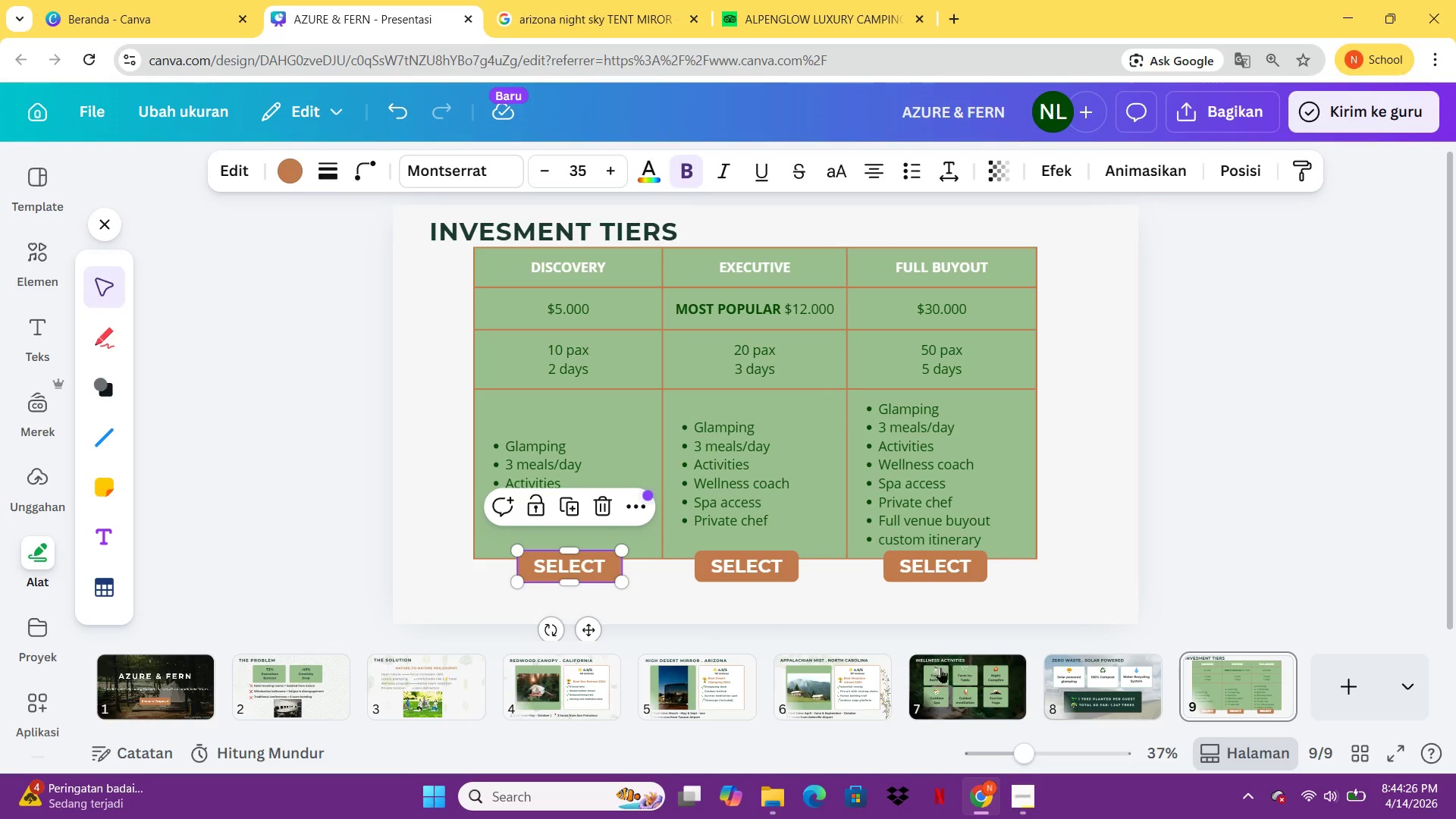 
left_click([945, 679])
 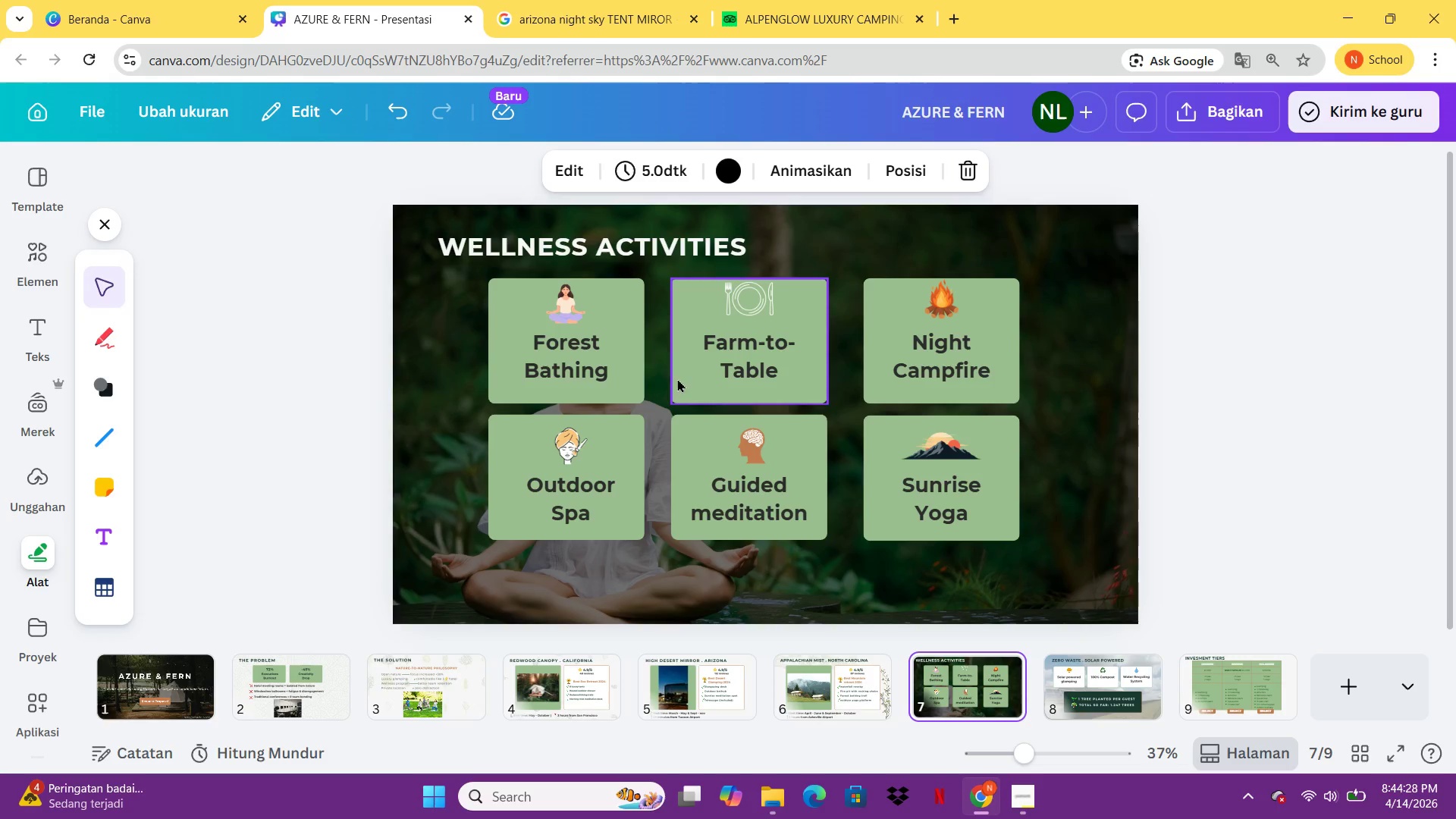 
left_click([606, 362])
 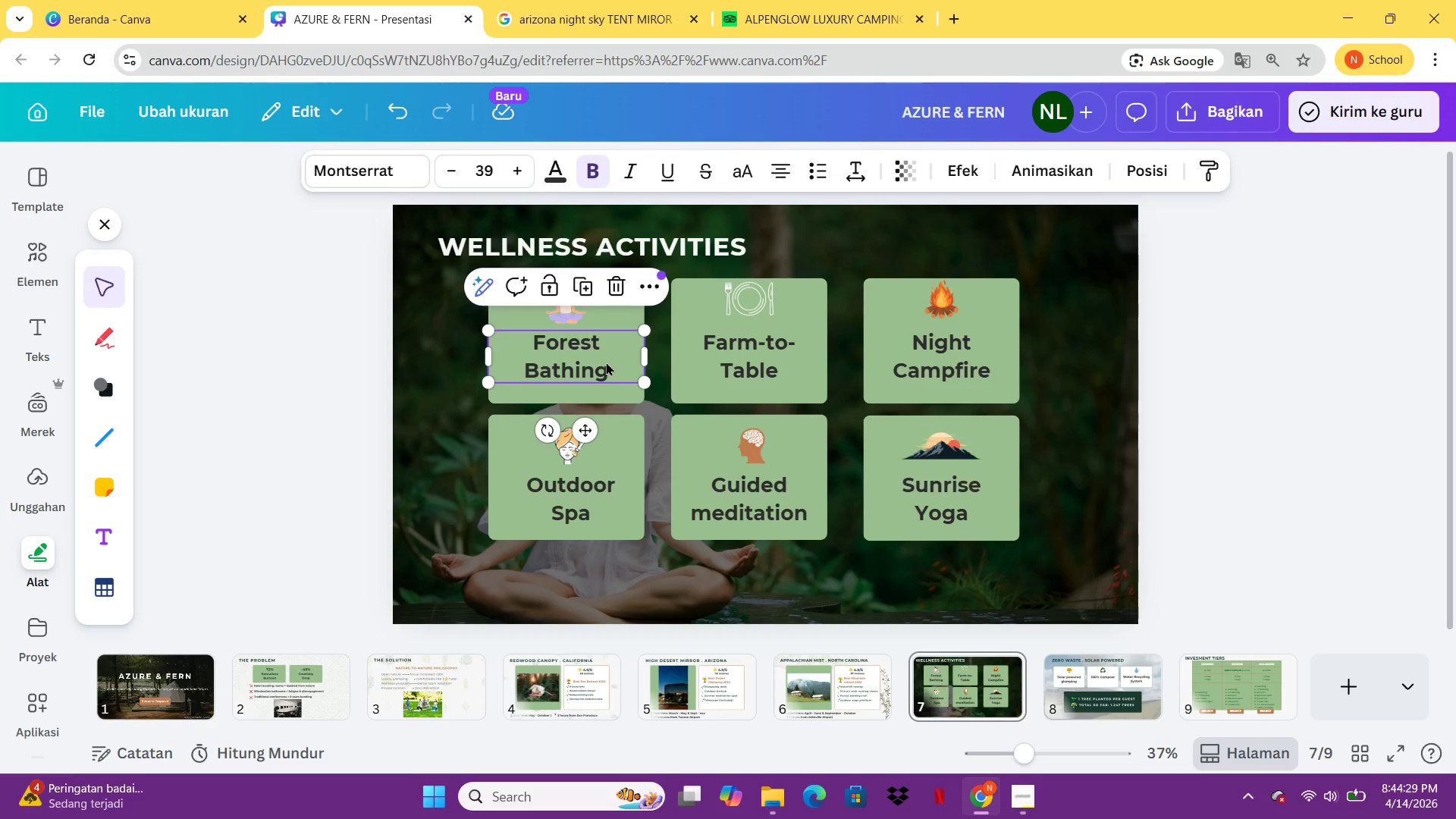 
key(Control+C)
 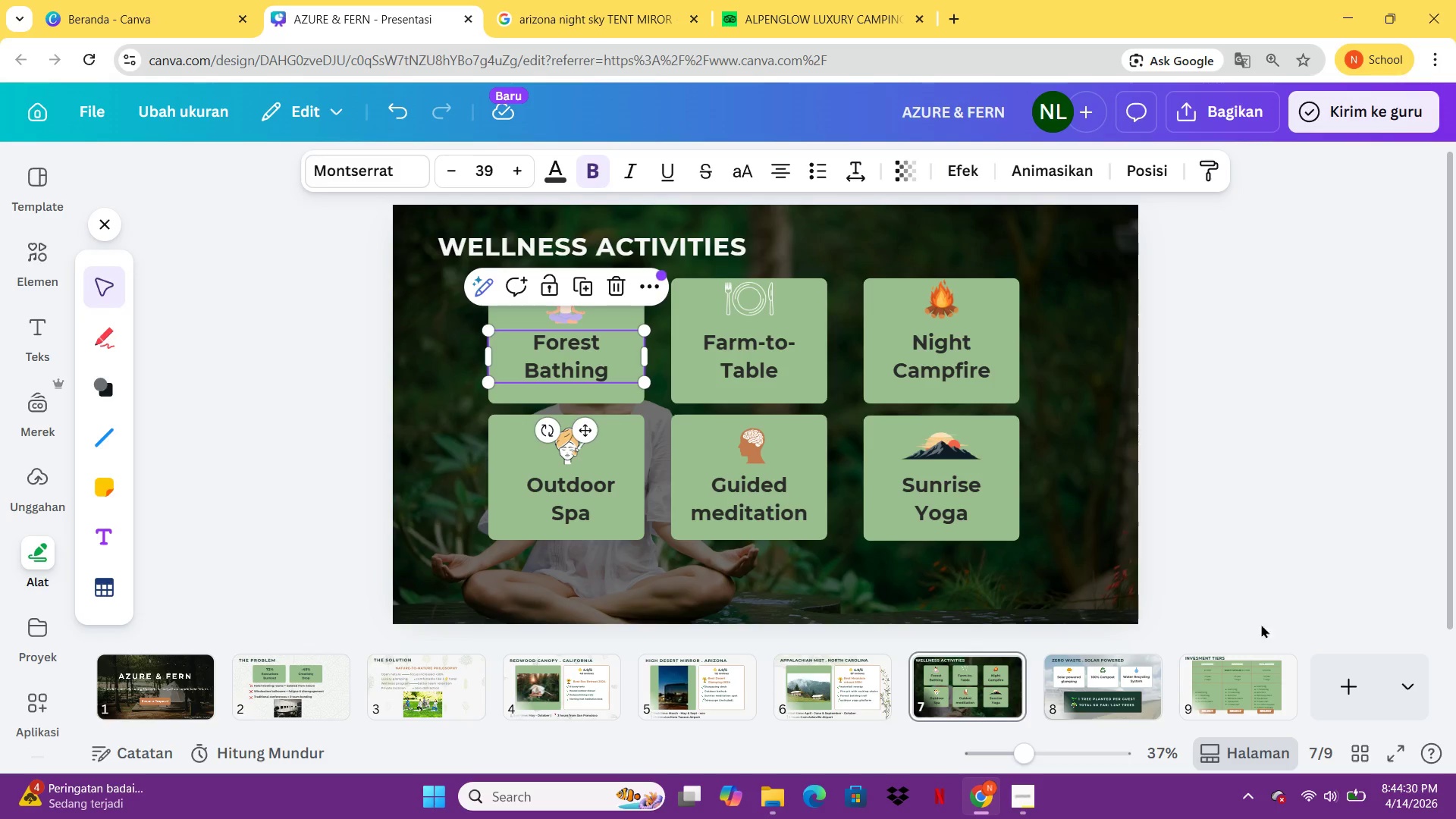 
left_click([1255, 686])
 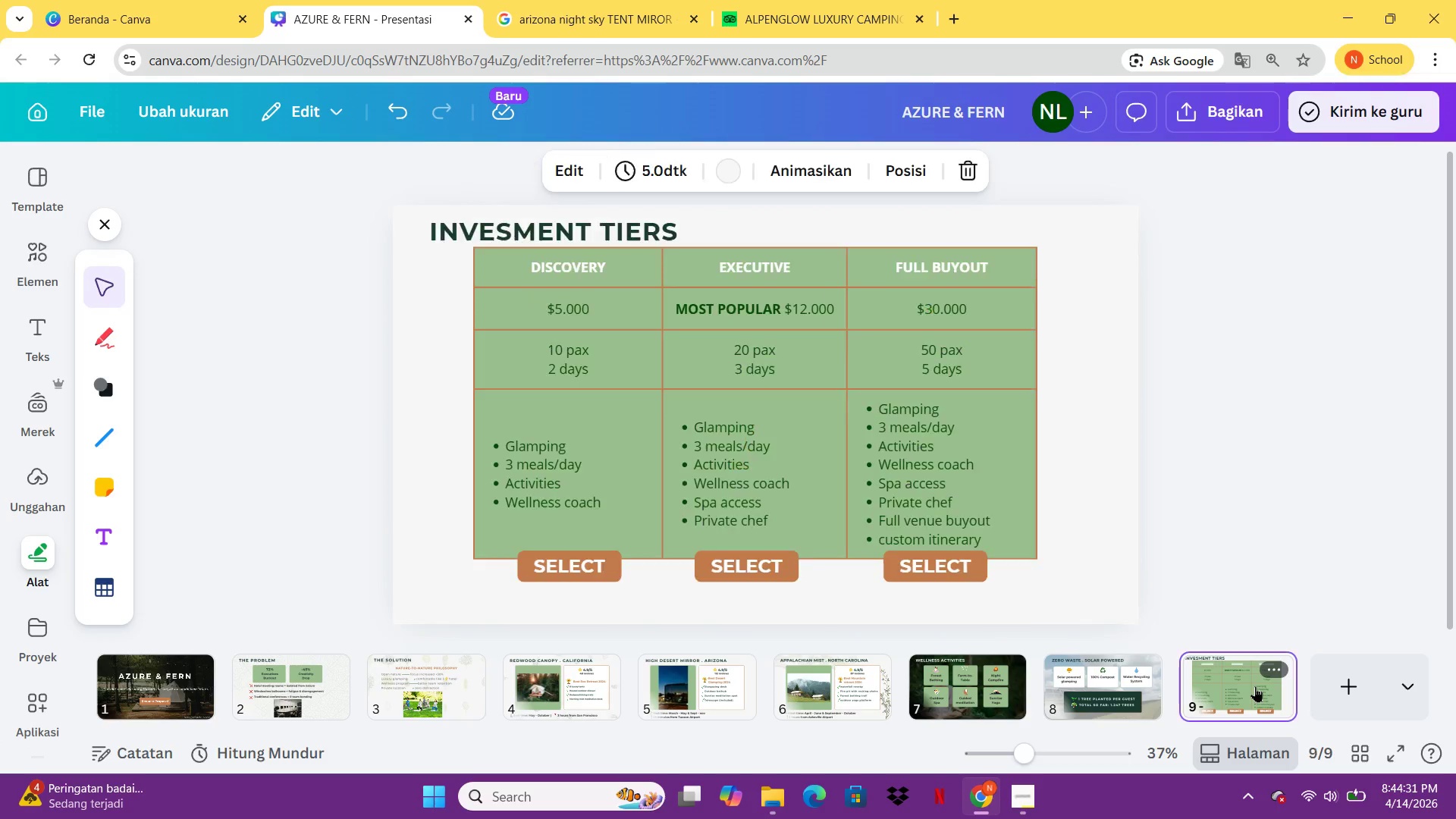 
key(Control+ControlLeft)
 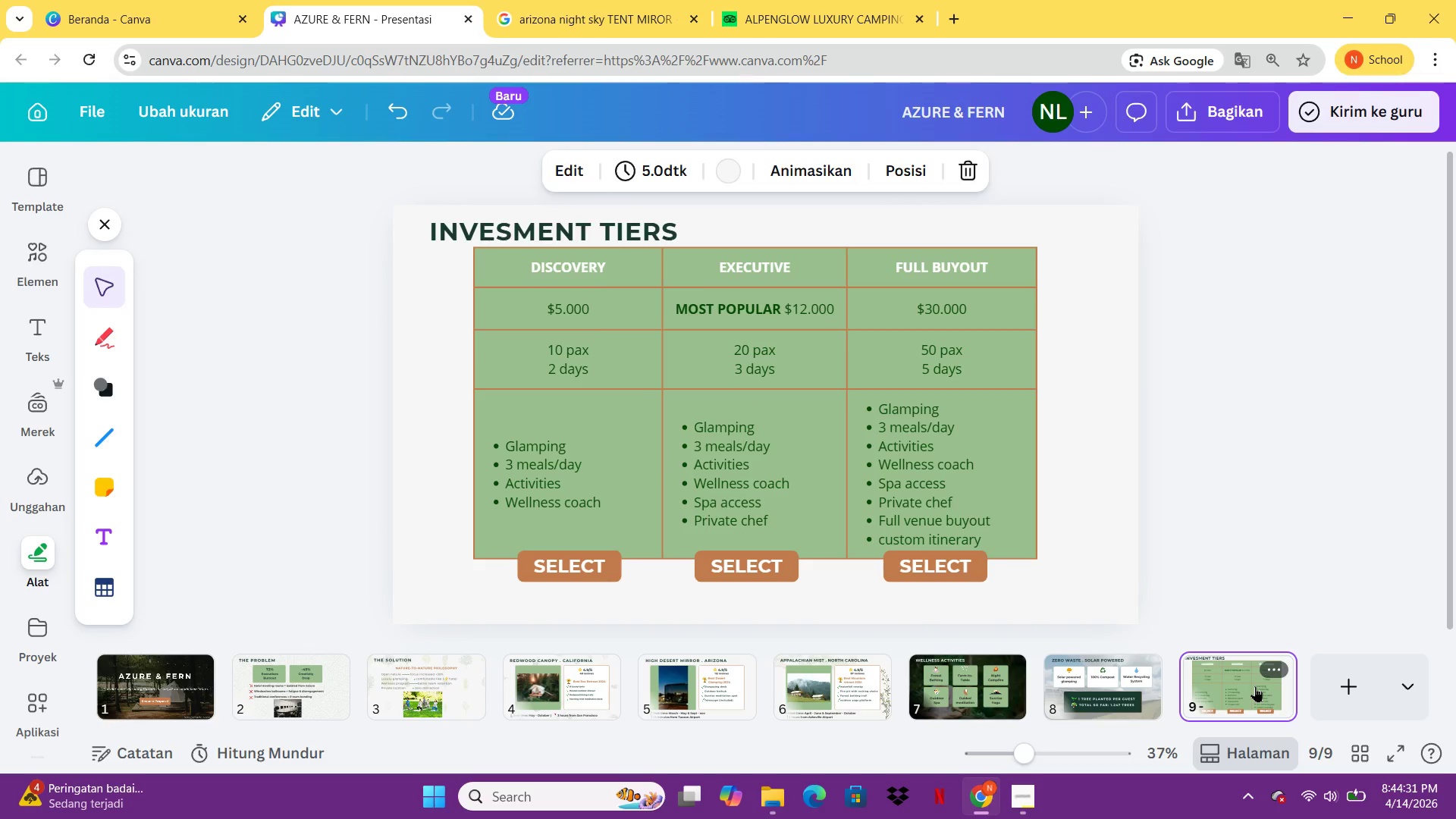 
key(Control+V)
 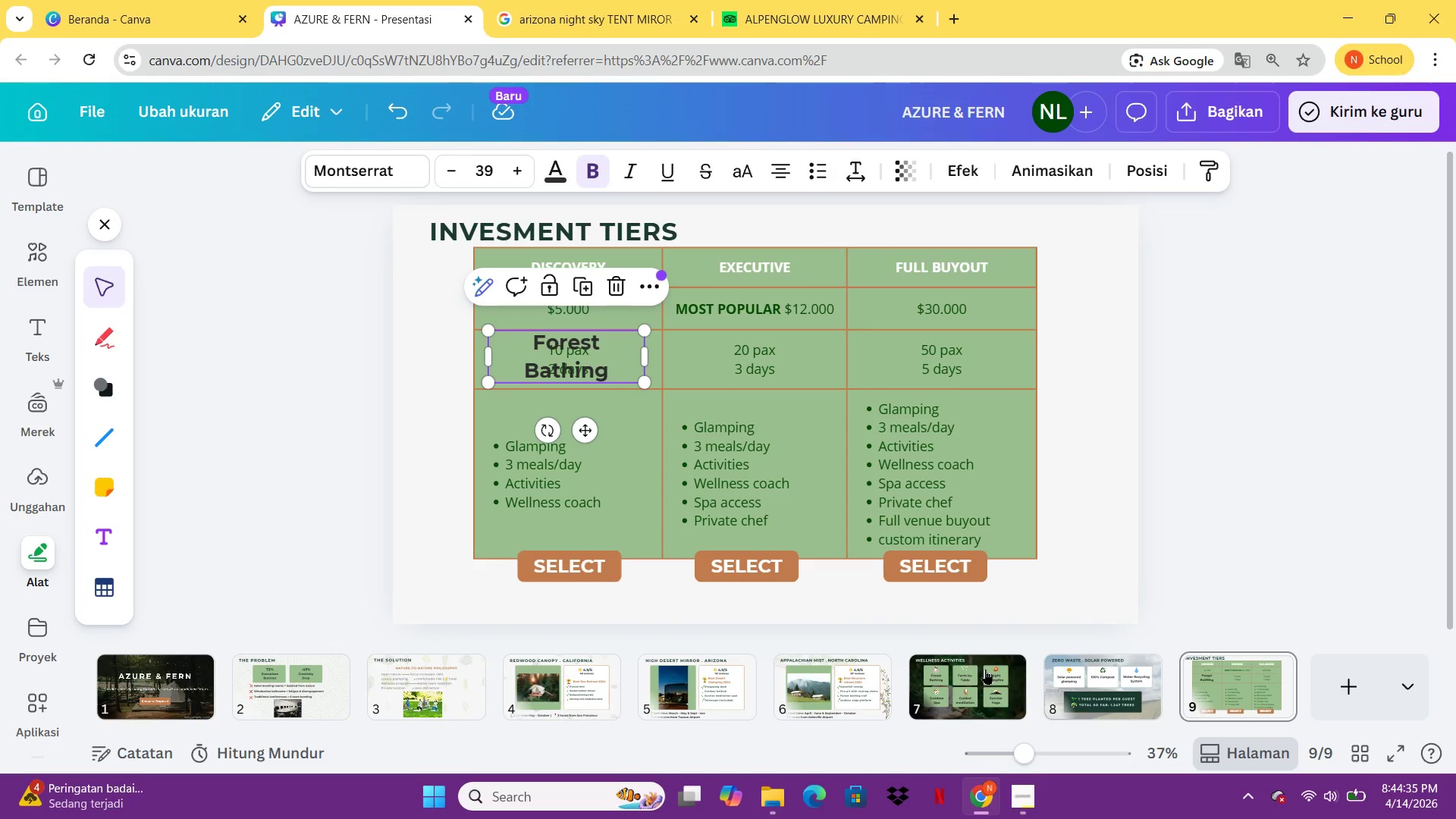 
left_click([585, 376])
 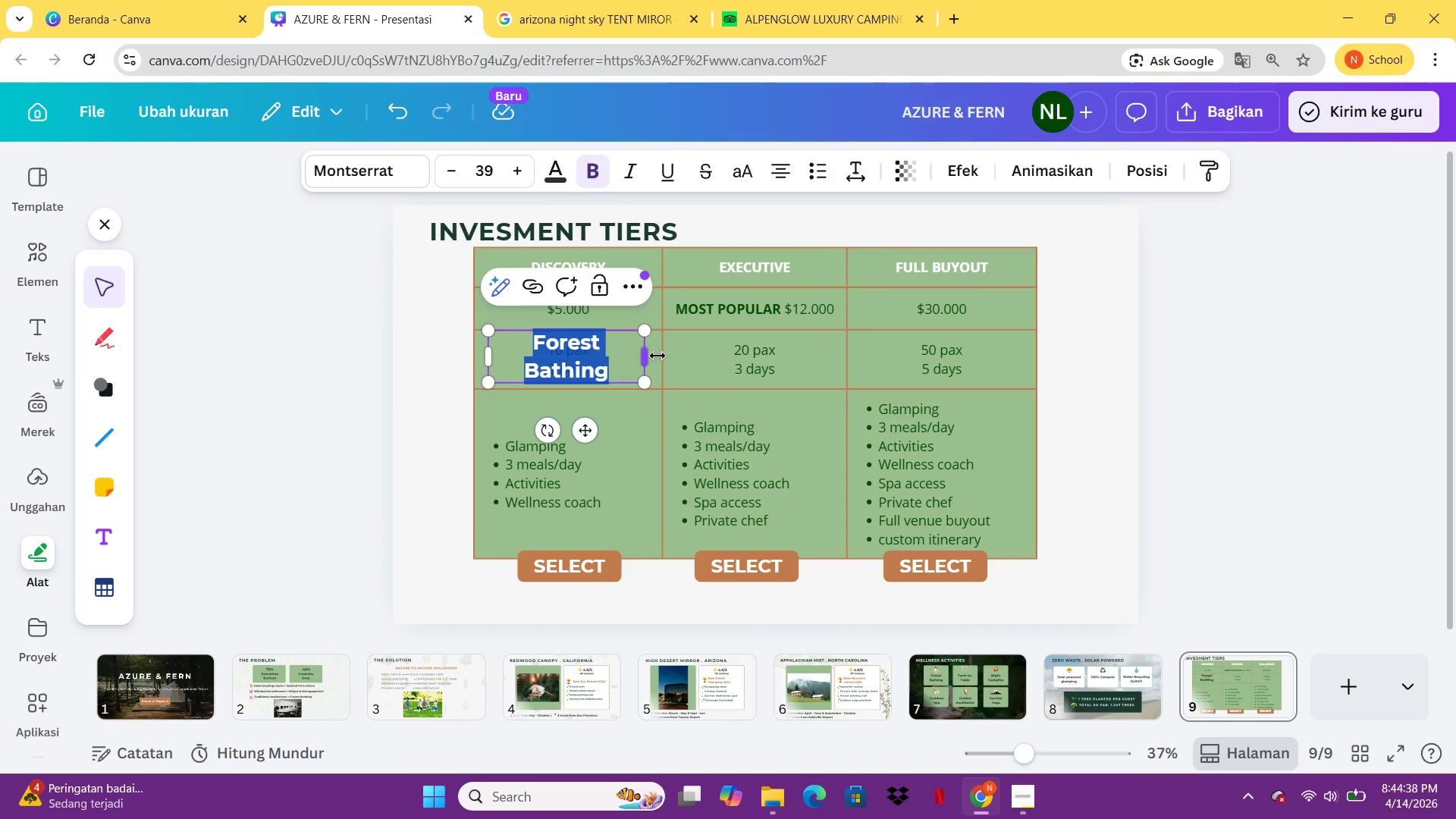 
left_click_drag(start_coordinate=[652, 359], to_coordinate=[929, 367])
 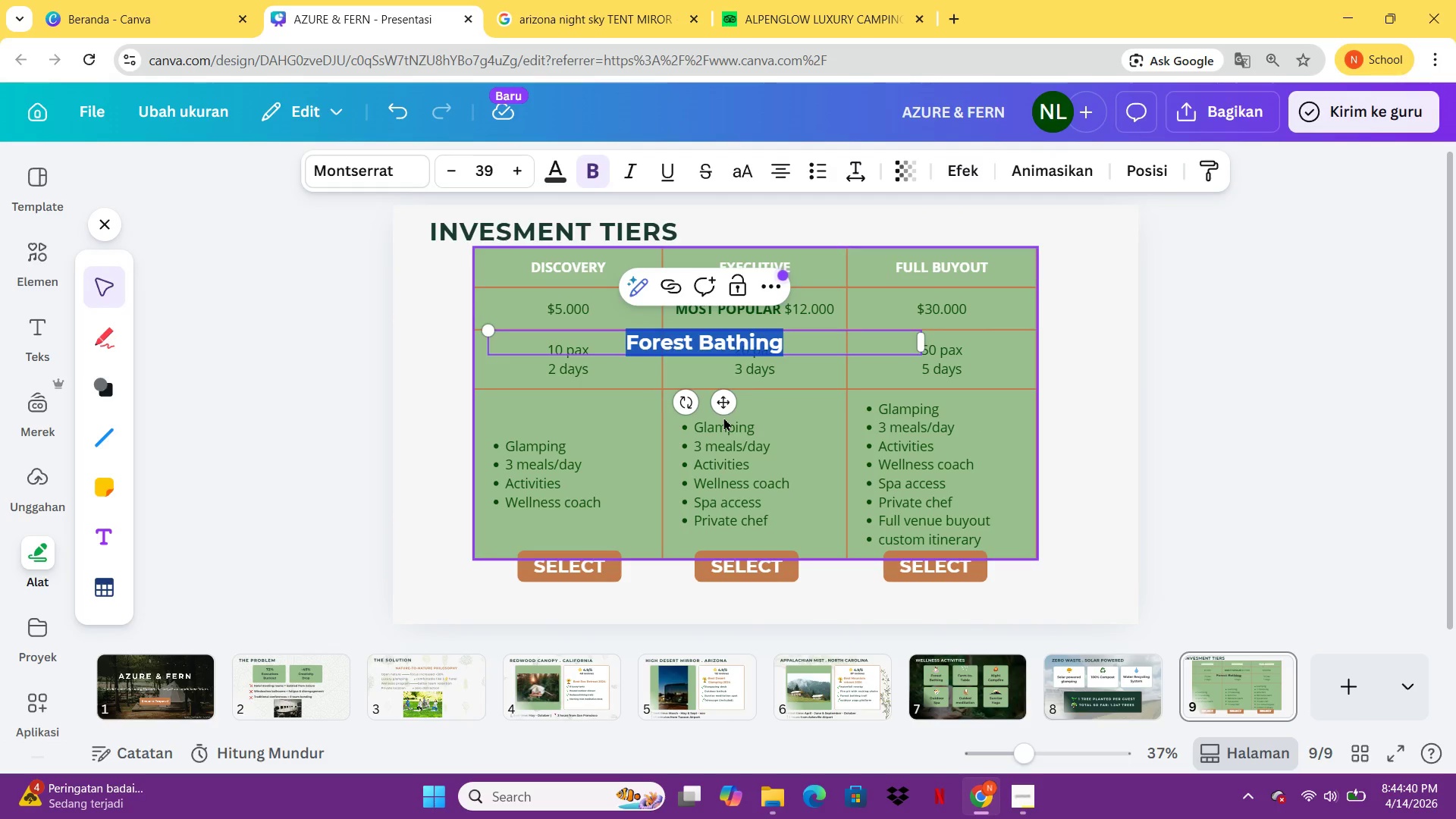 
left_click_drag(start_coordinate=[723, 406], to_coordinate=[682, 664])
 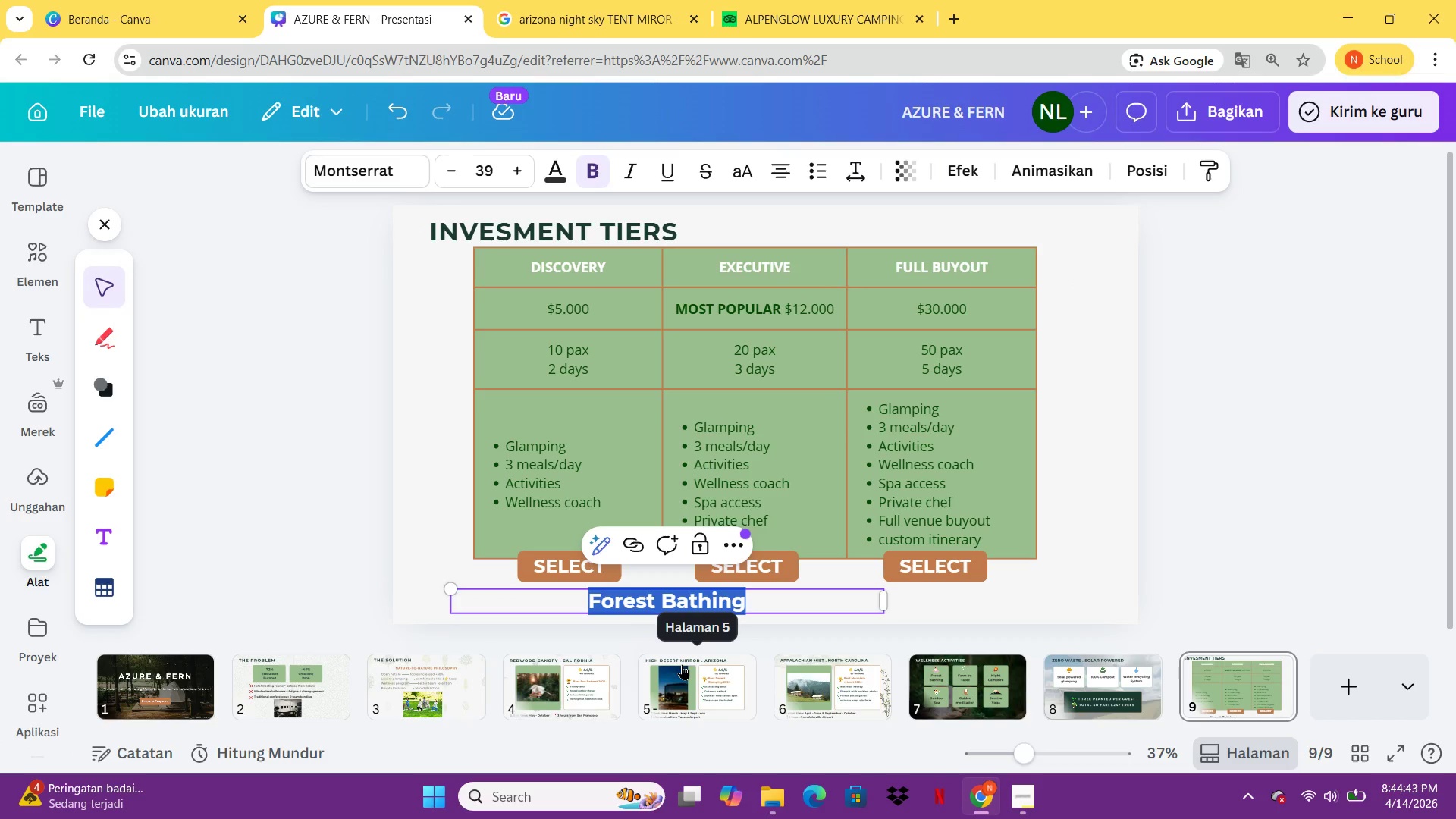 
type(Cutom packag)
 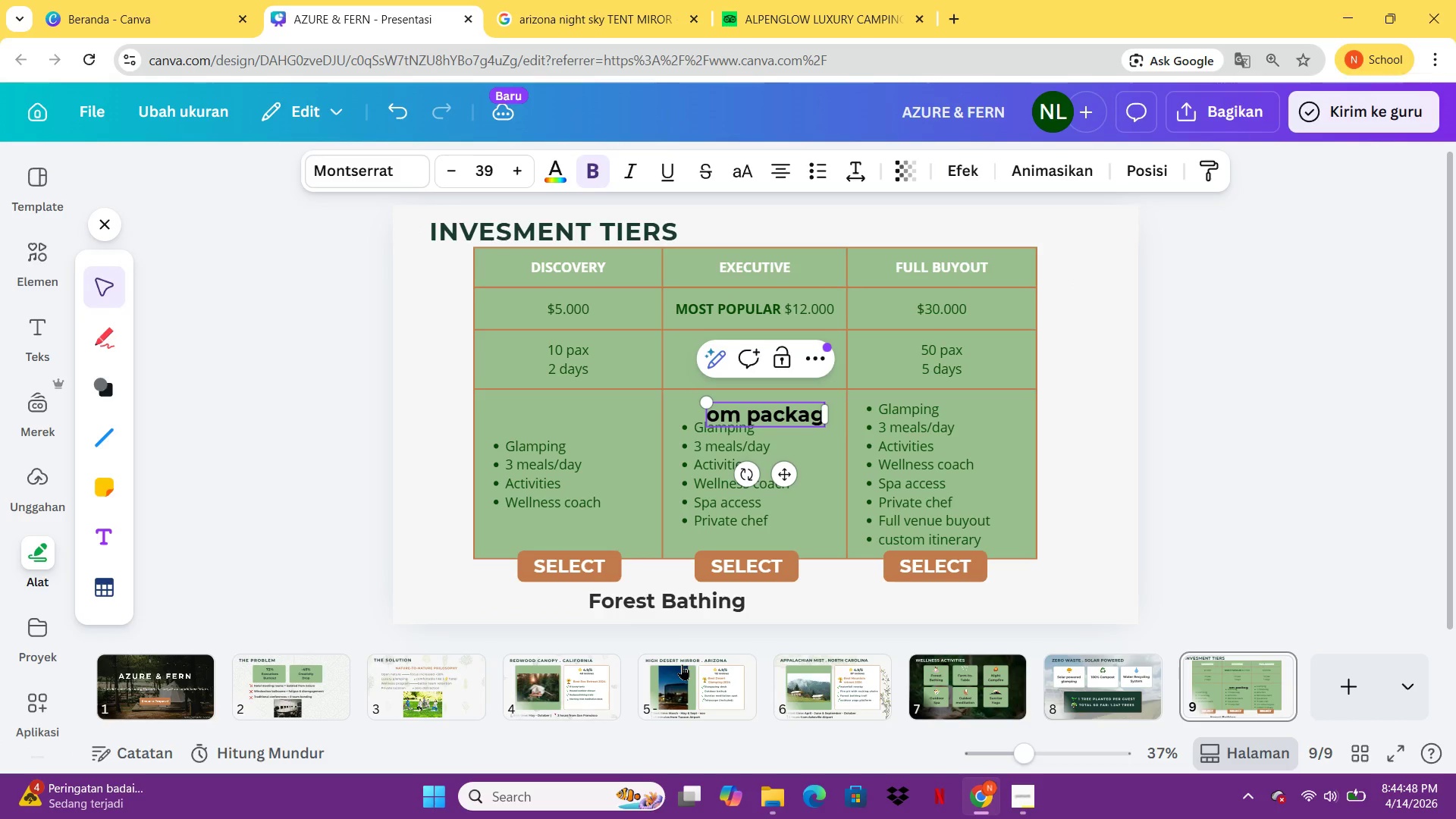 
key(Control+A)
 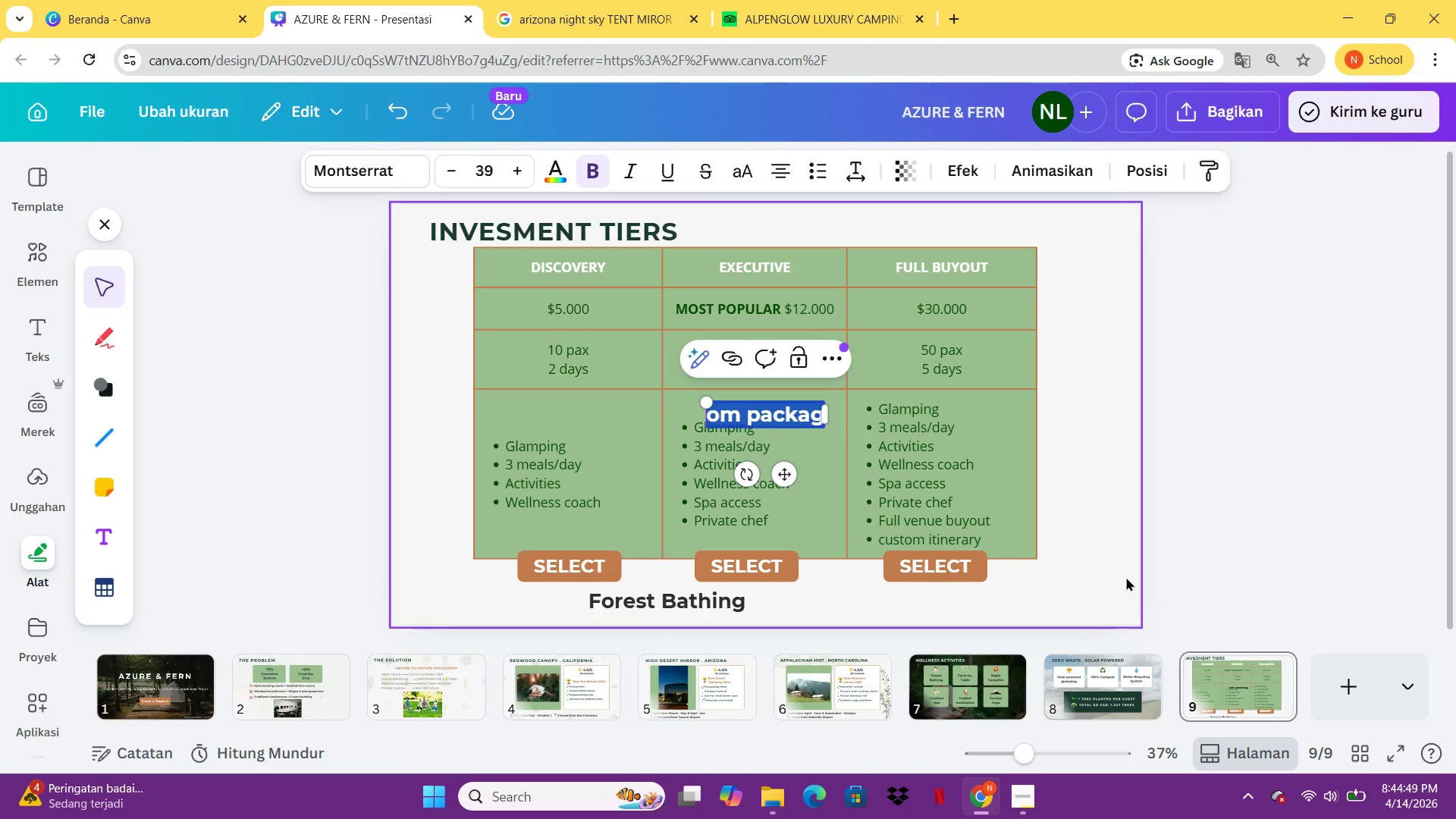 
left_click([1126, 577])
 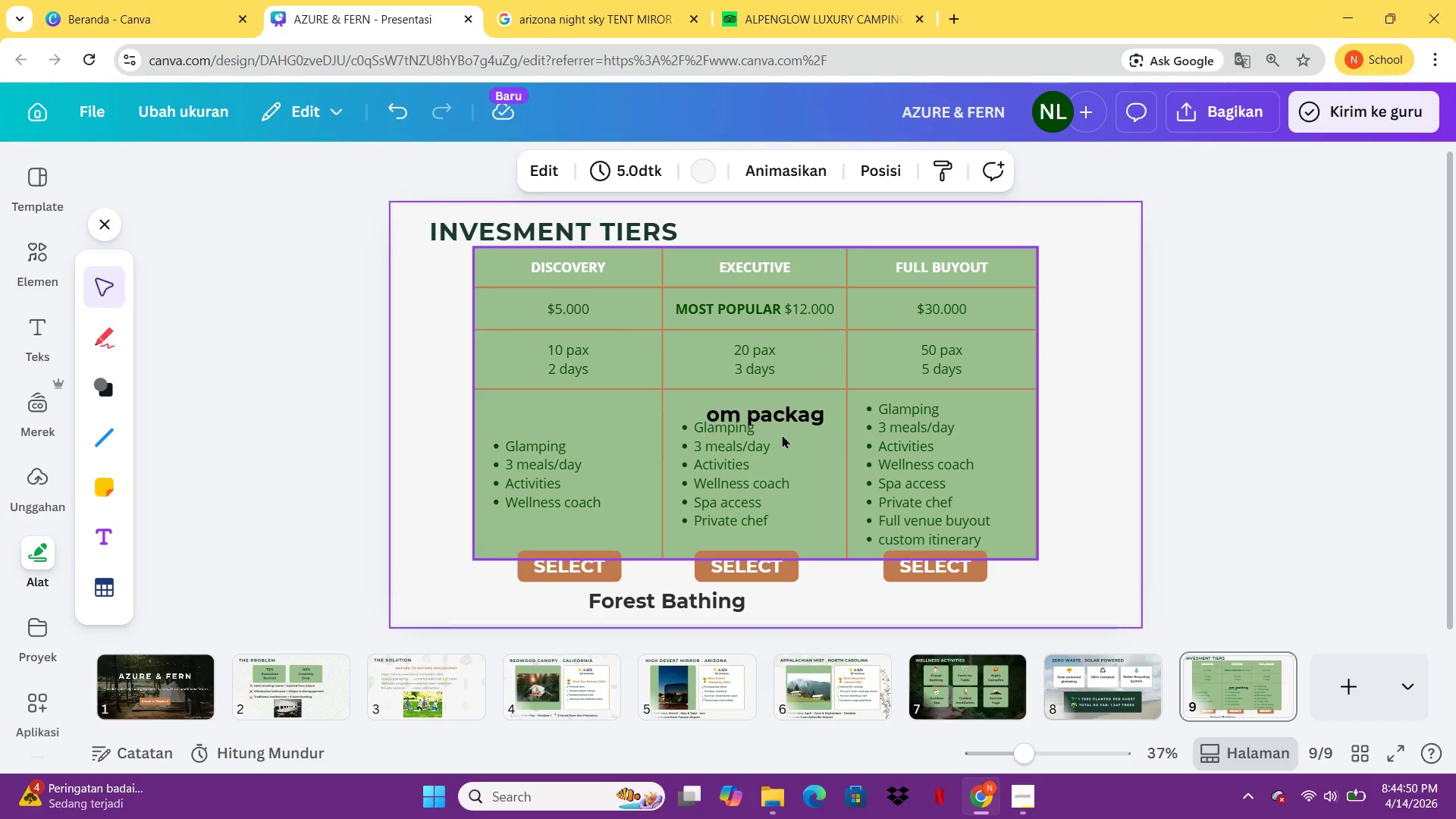 
left_click([782, 435])
 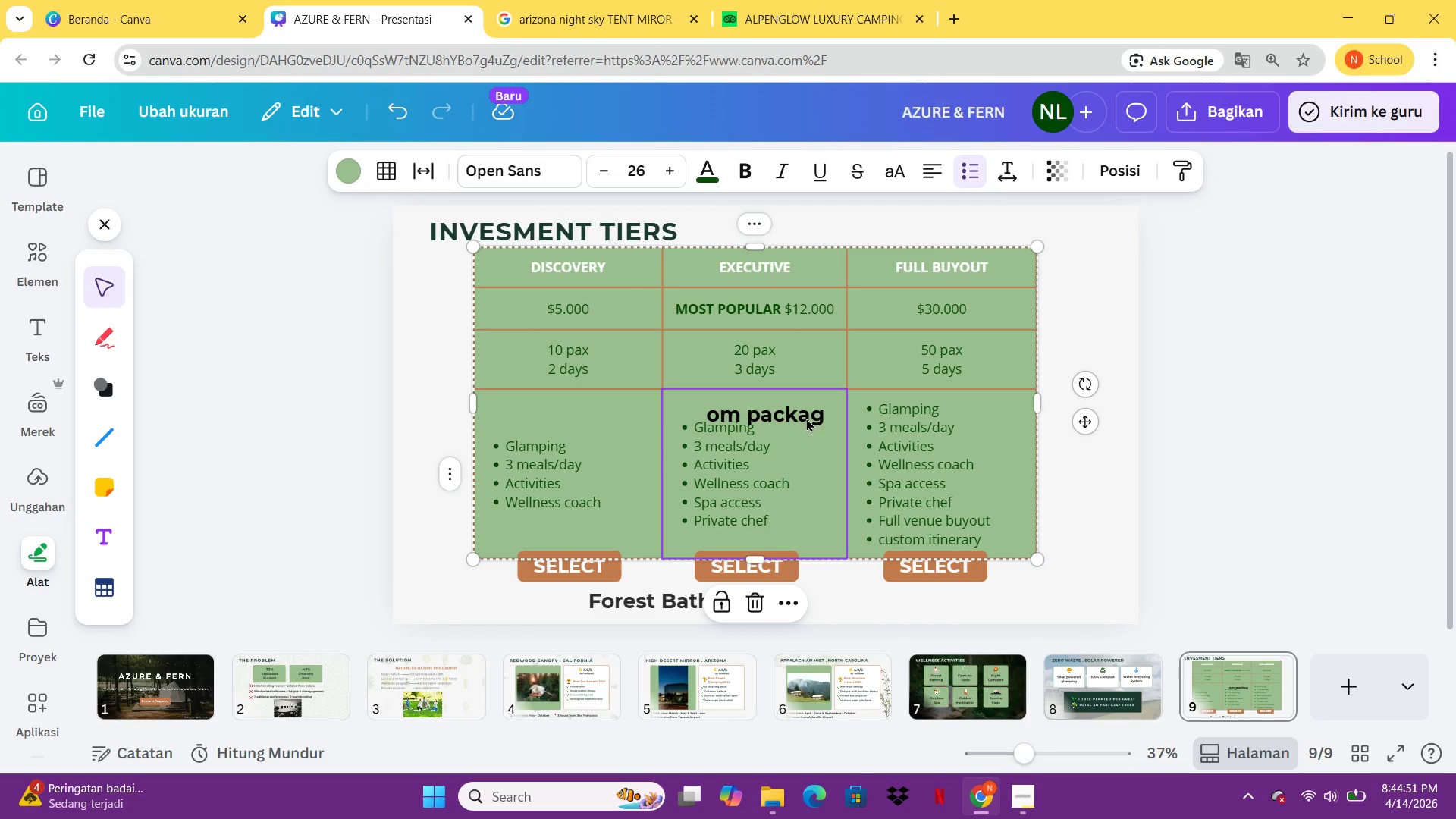 
left_click([806, 417])
 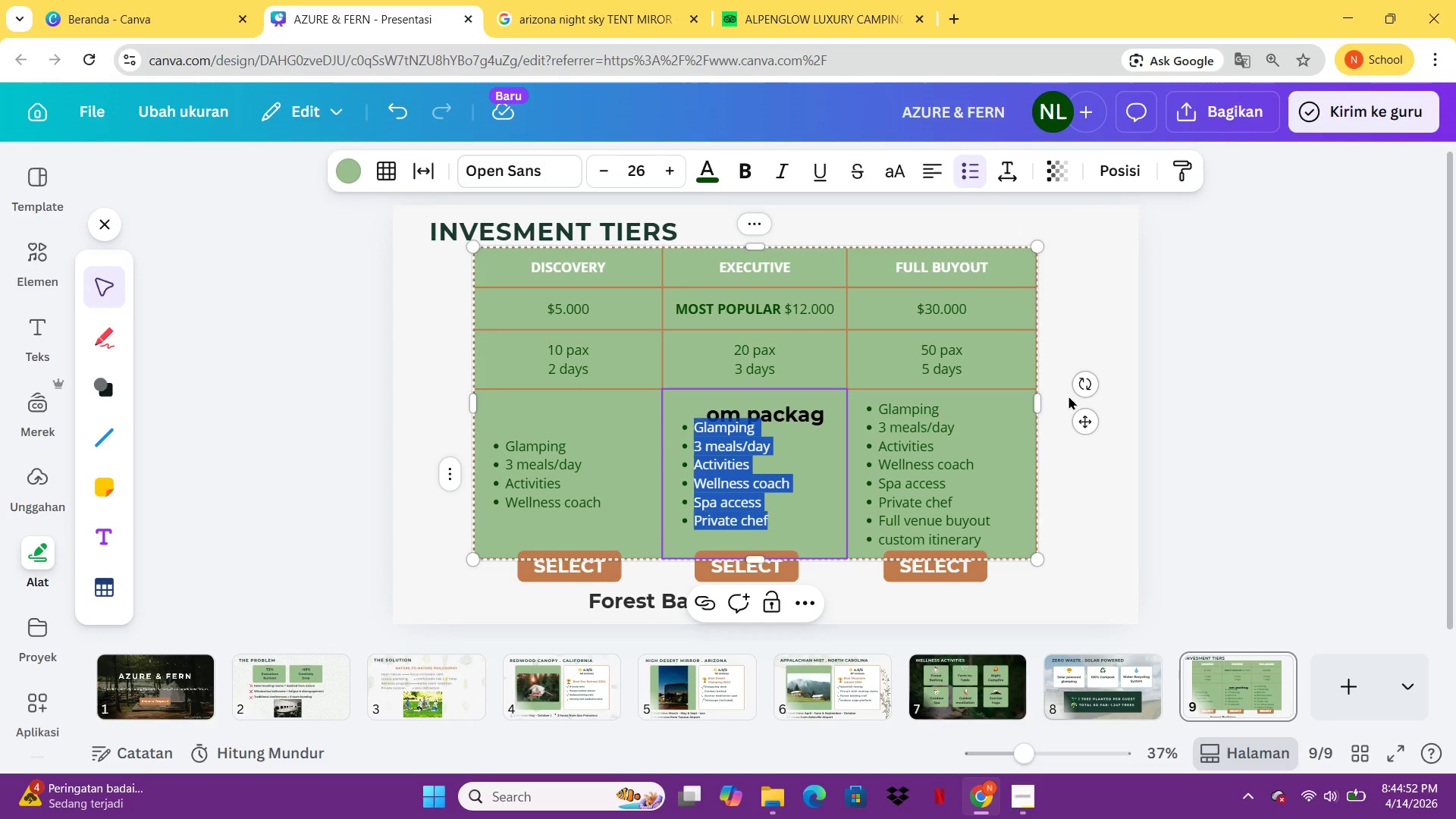 
left_click([1288, 366])
 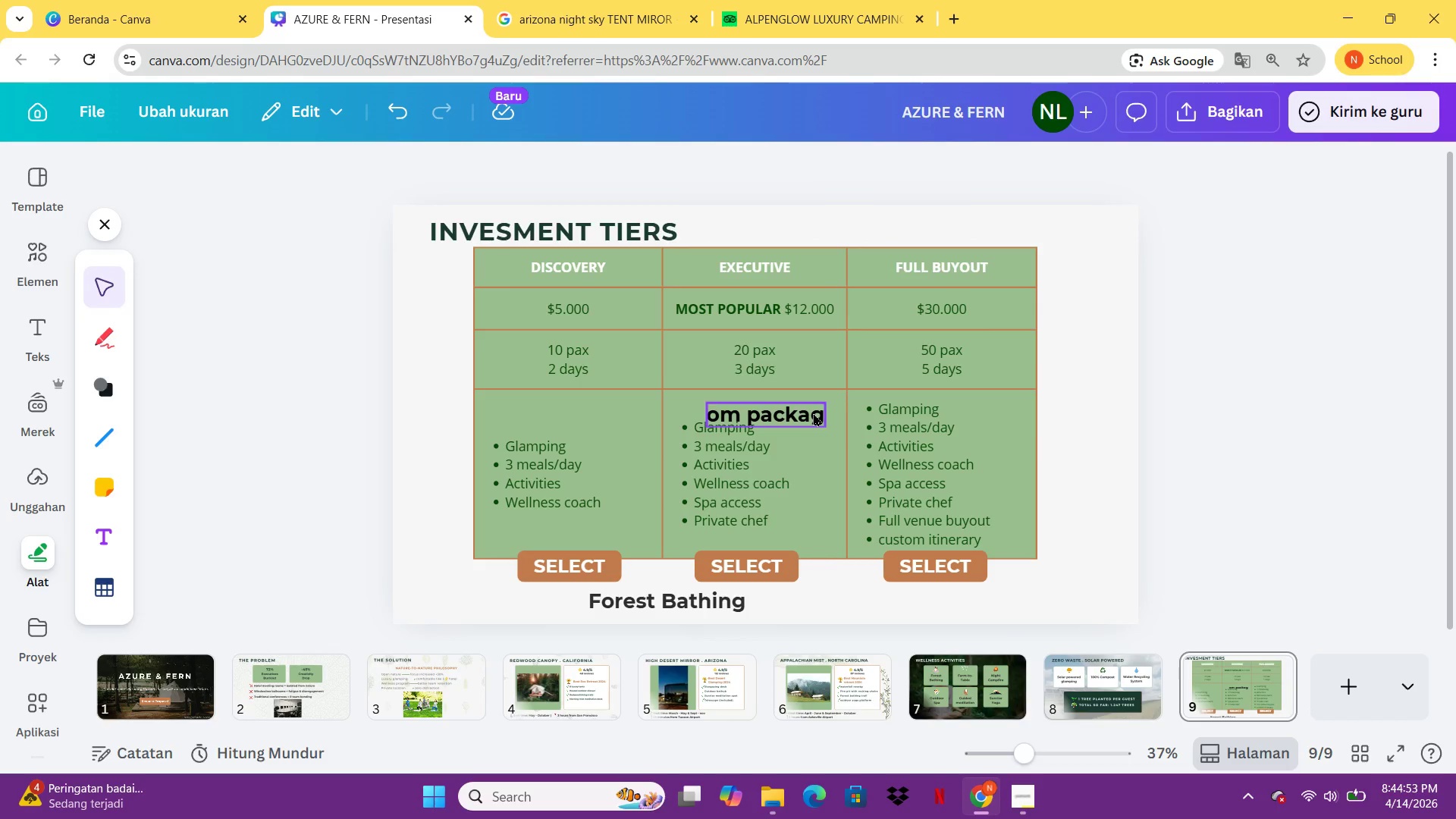 
left_click([813, 413])
 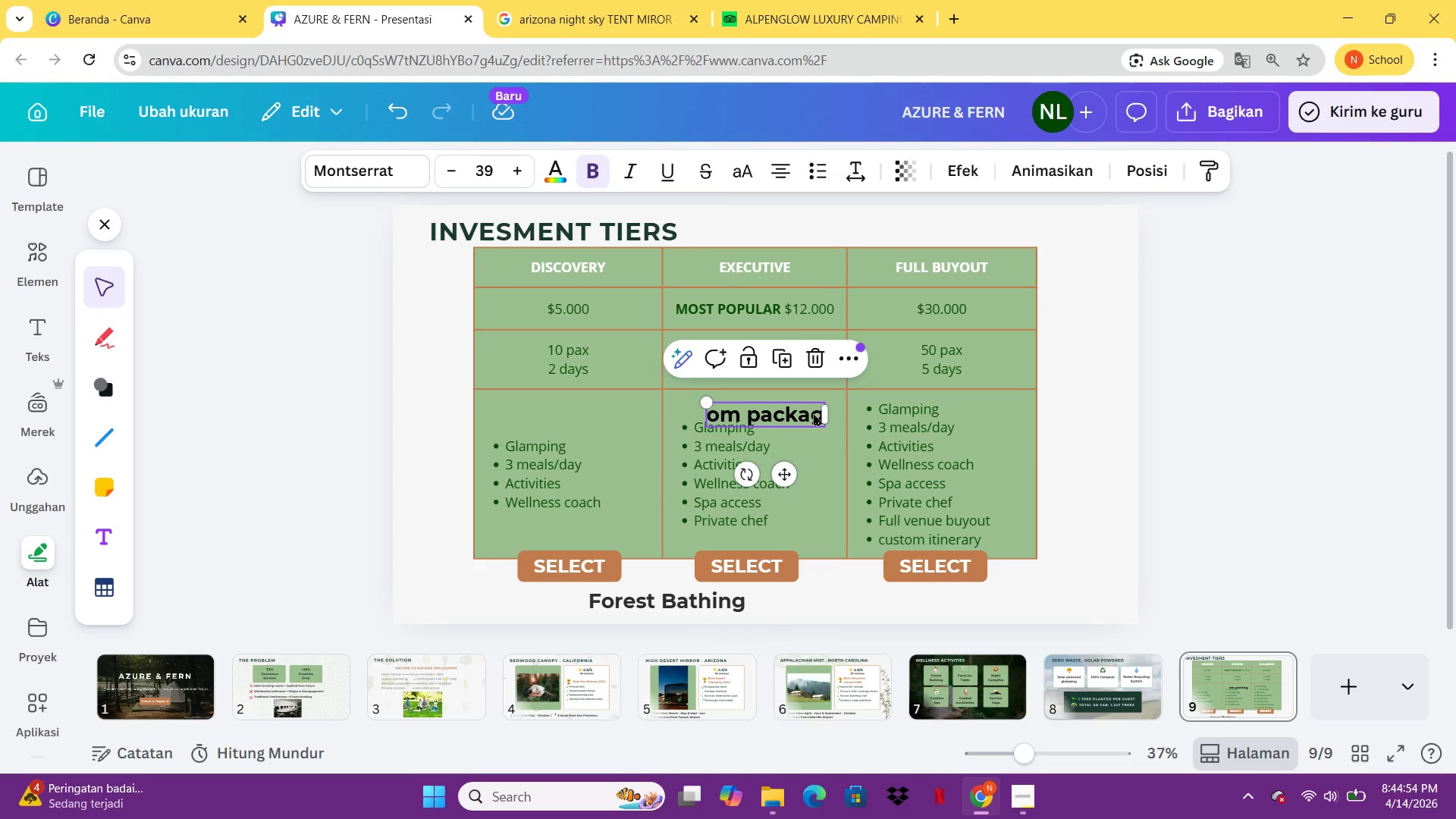 
key(Delete)
 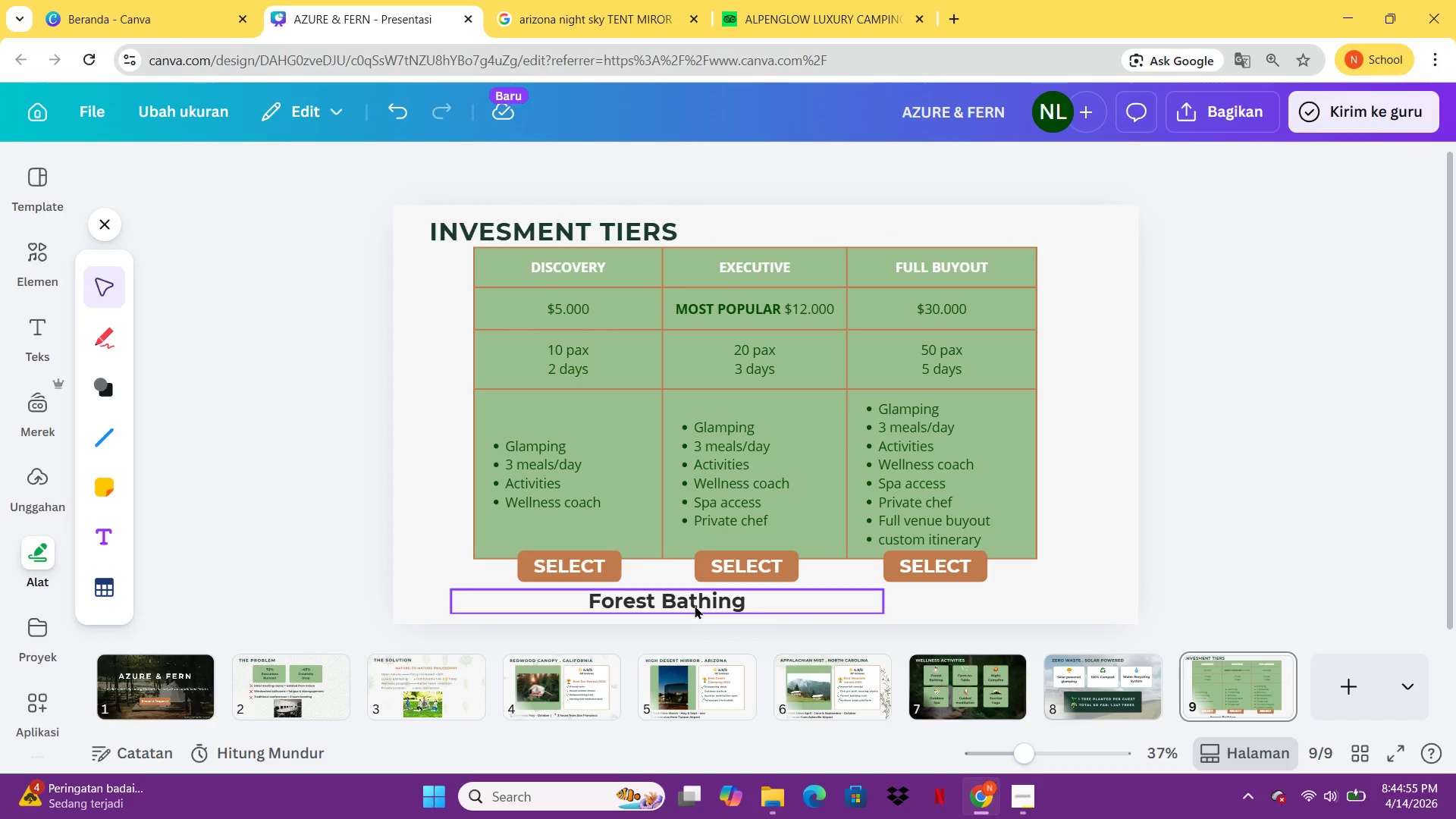 
double_click([695, 605])
 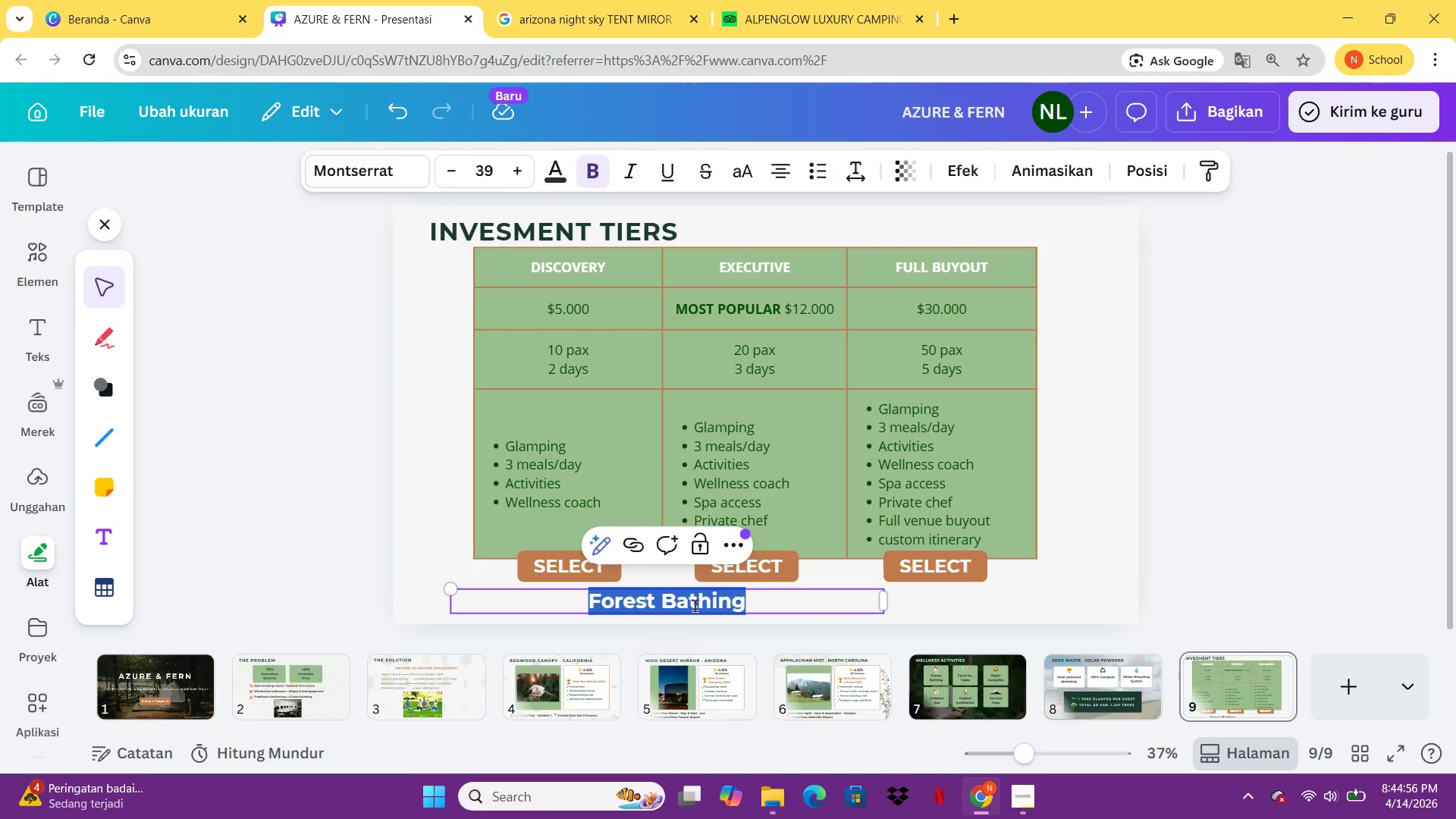 
type(Custom P)
key(Backspace)
type(package availabe)
key(Backspace)
type(le for 15-40 pax . Contact us for quote)
 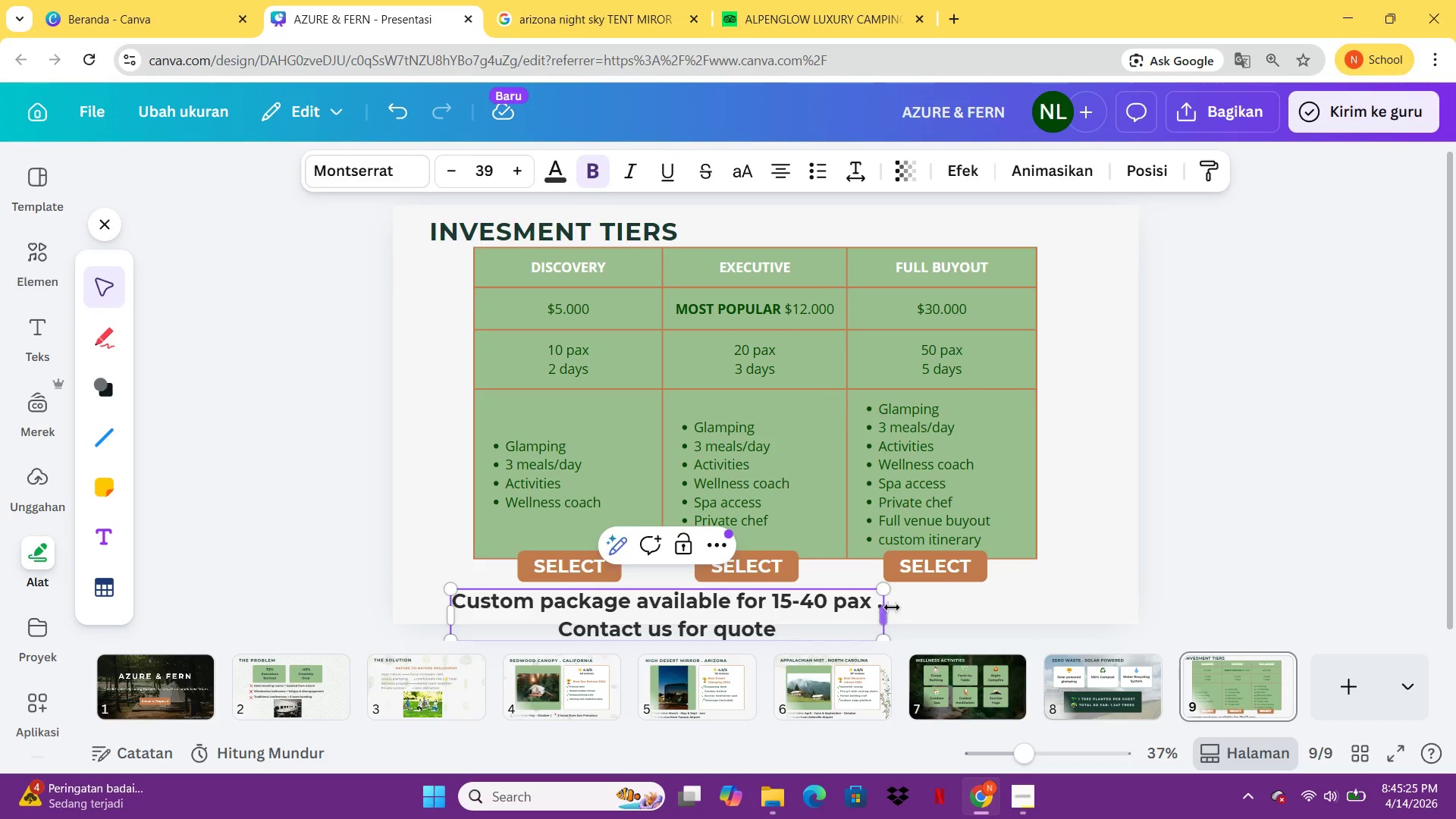 
left_click_drag(start_coordinate=[890, 611], to_coordinate=[1138, 581])
 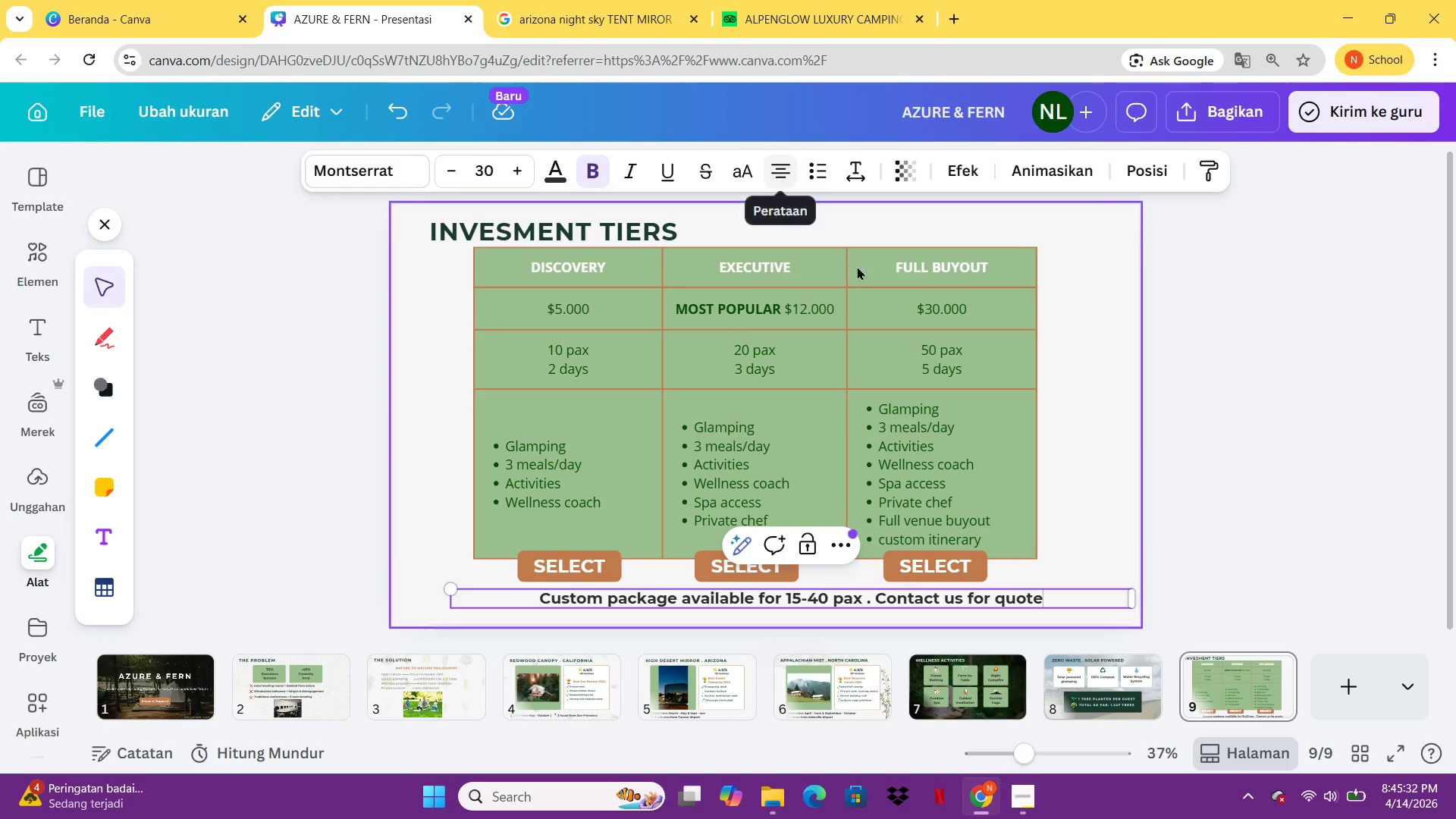 
wait(5.64)
 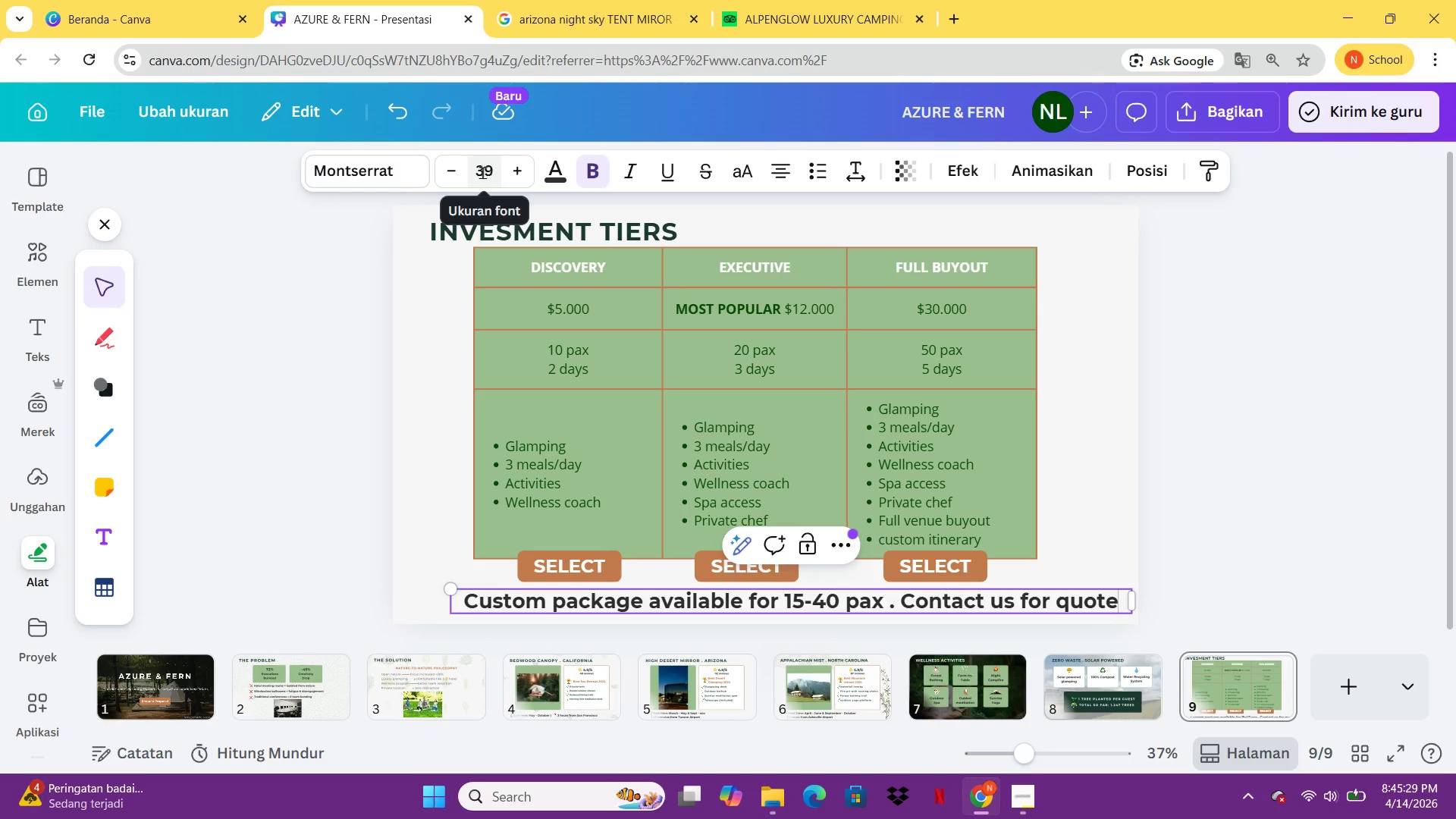 
left_click([777, 175])
 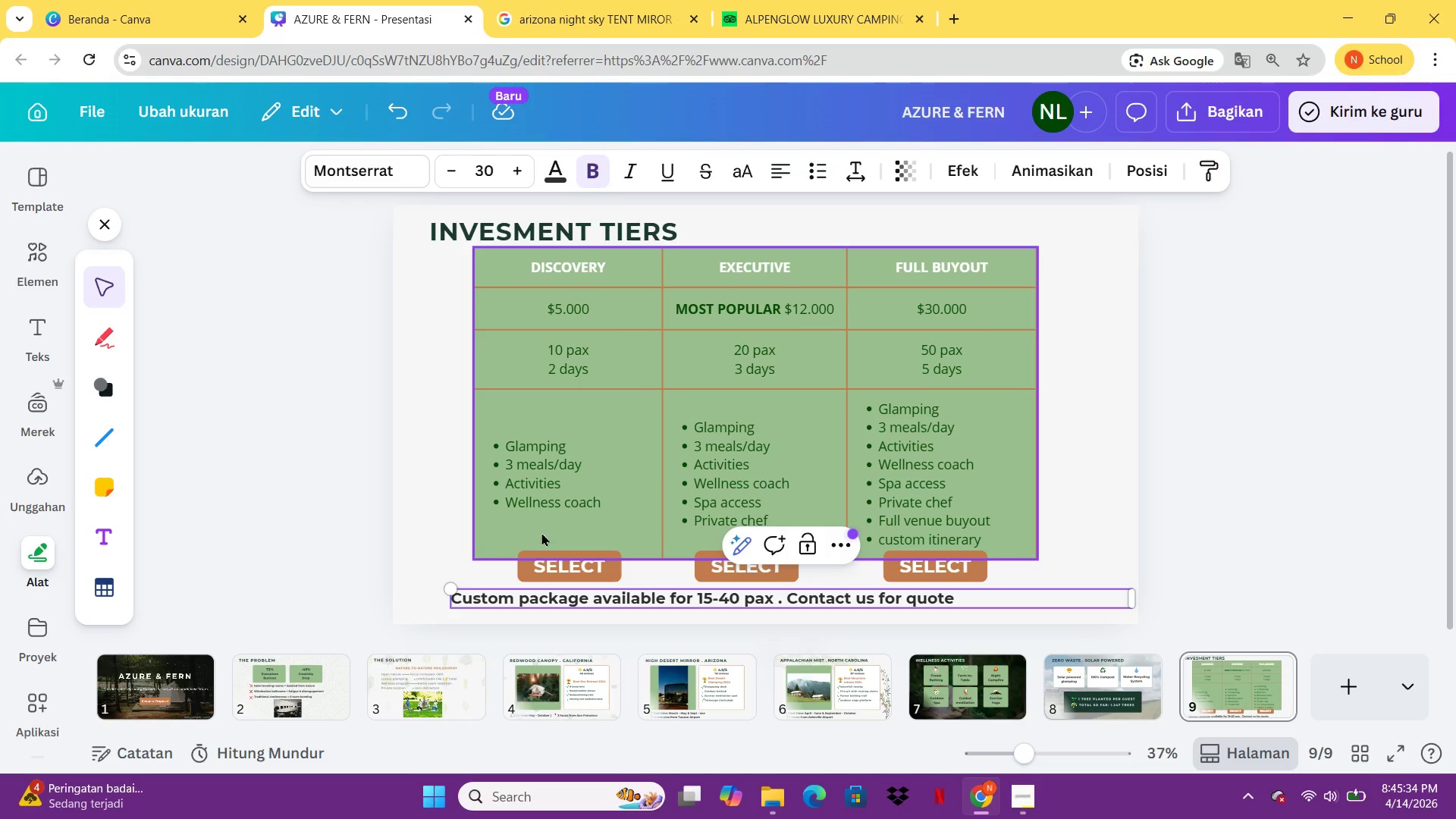 
left_click([391, 539])
 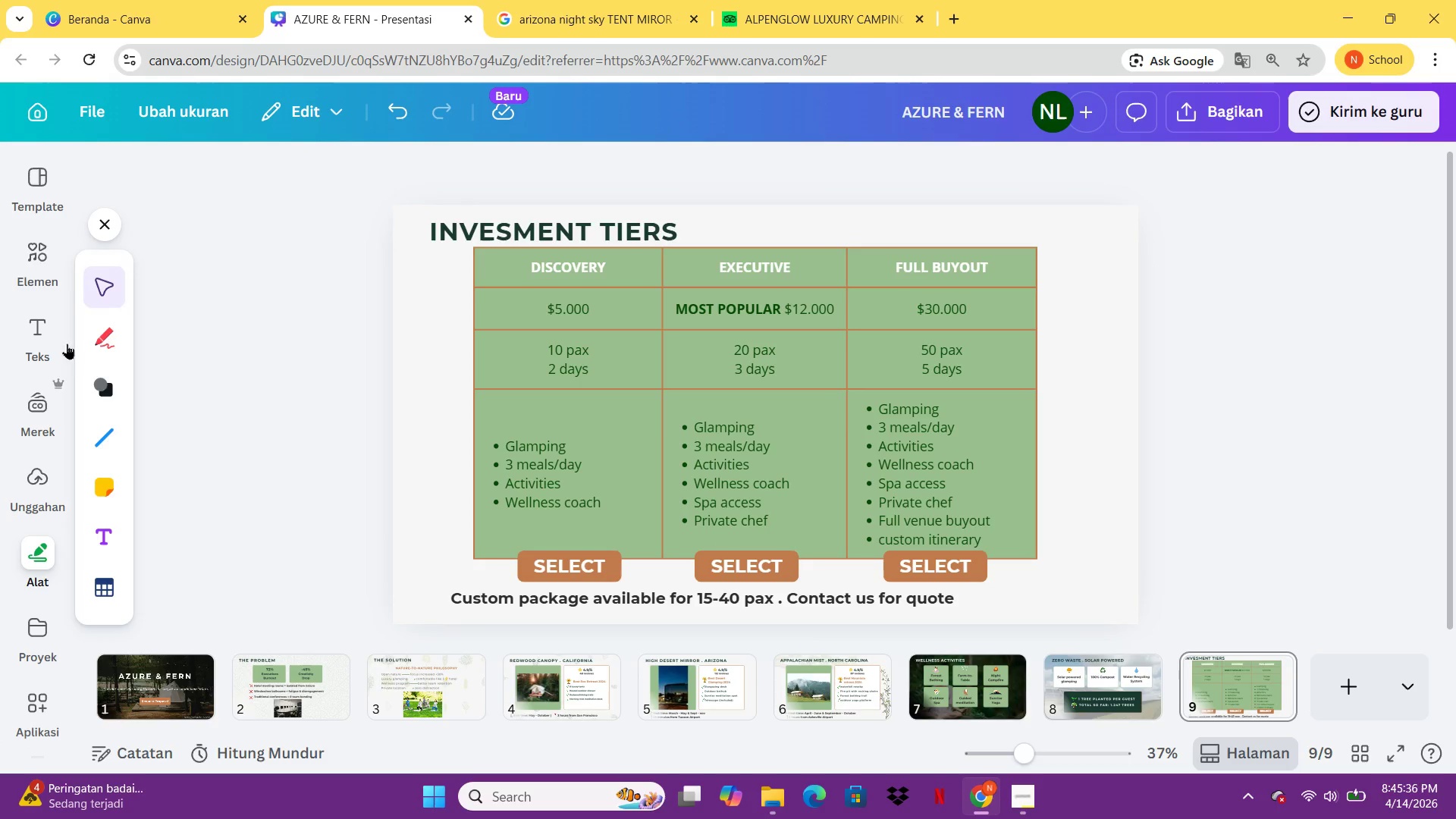 
left_click([41, 259])
 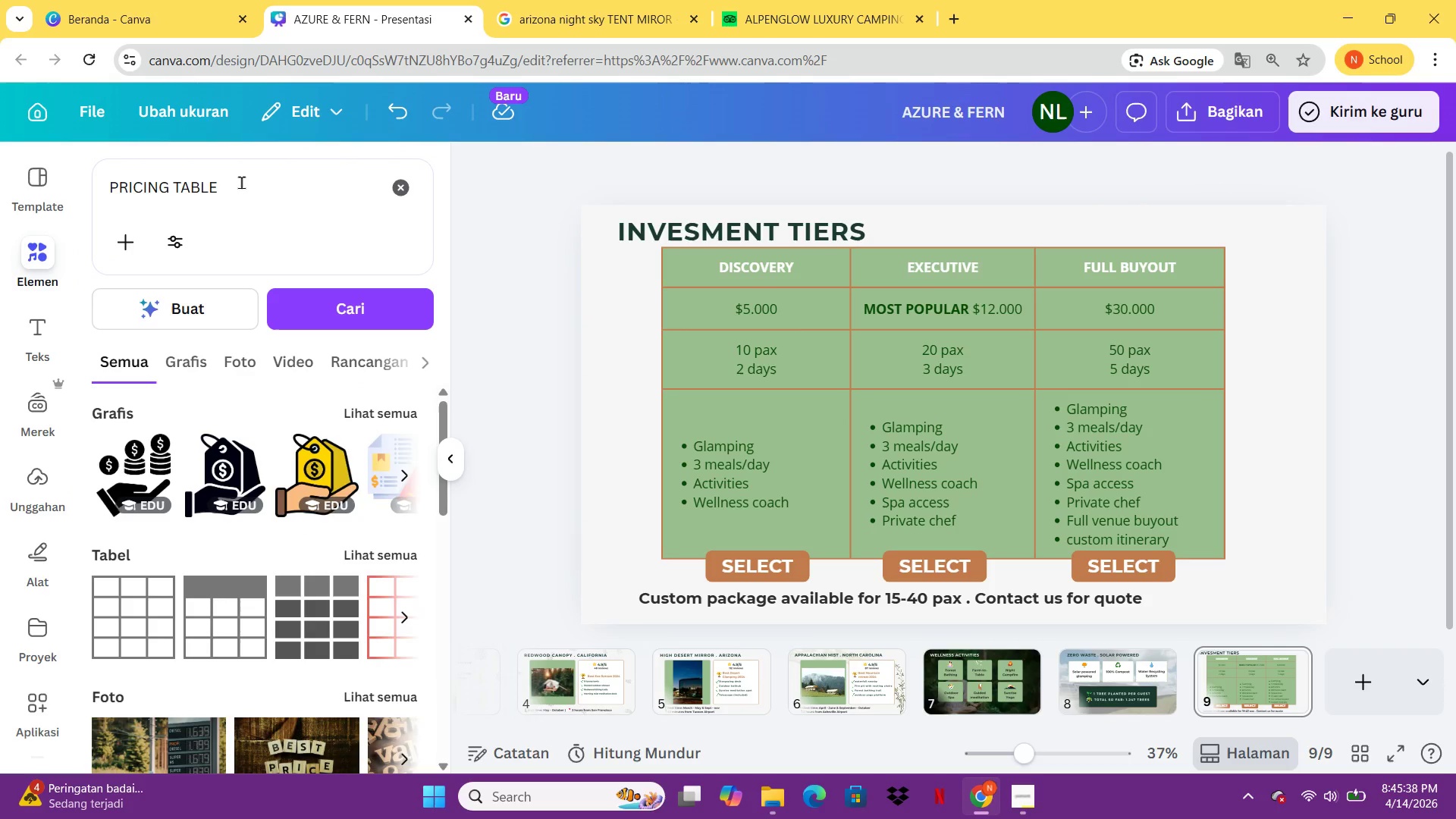 
left_click_drag(start_coordinate=[241, 182], to_coordinate=[80, 185])
 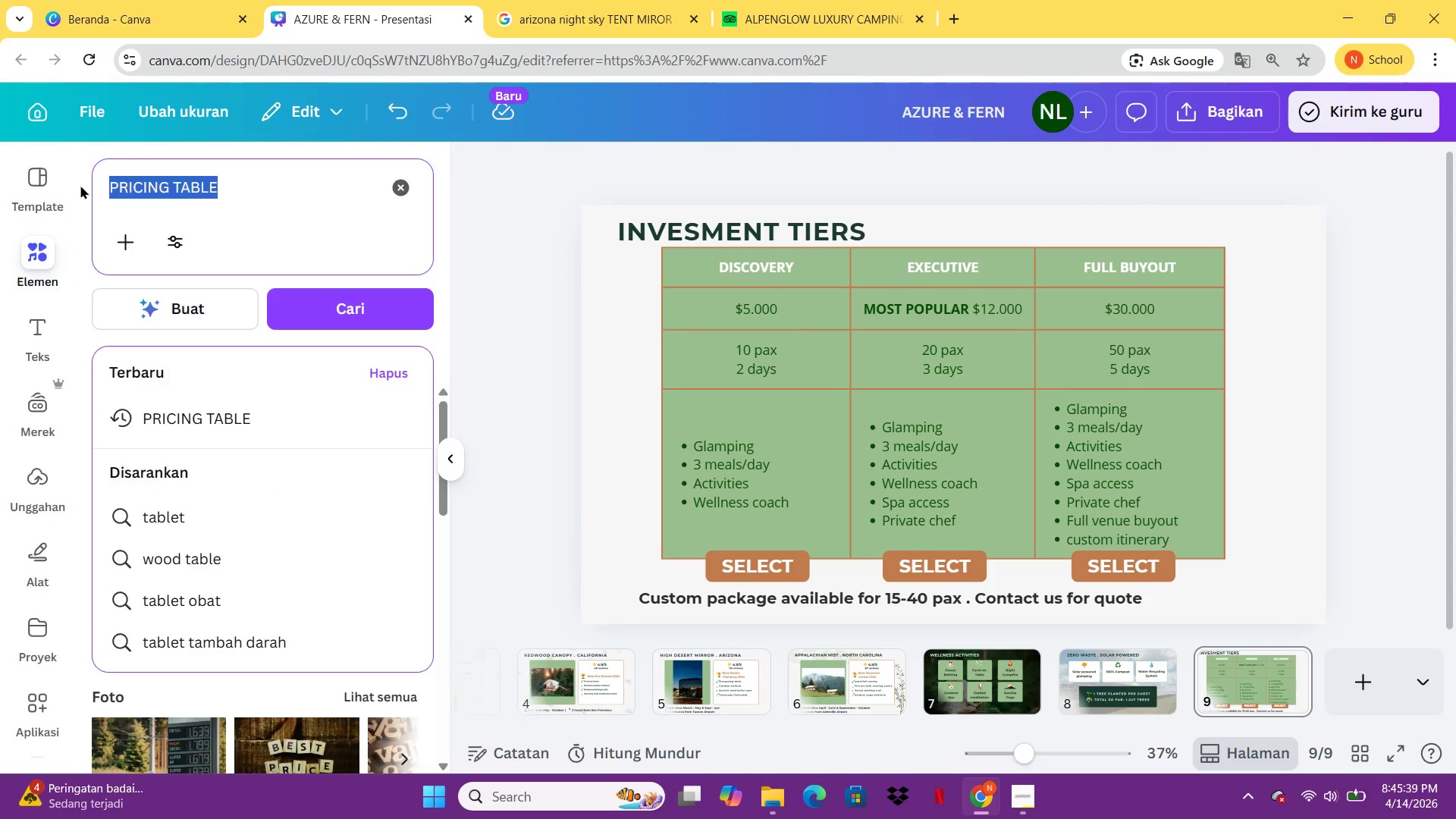 
type(lampu)
 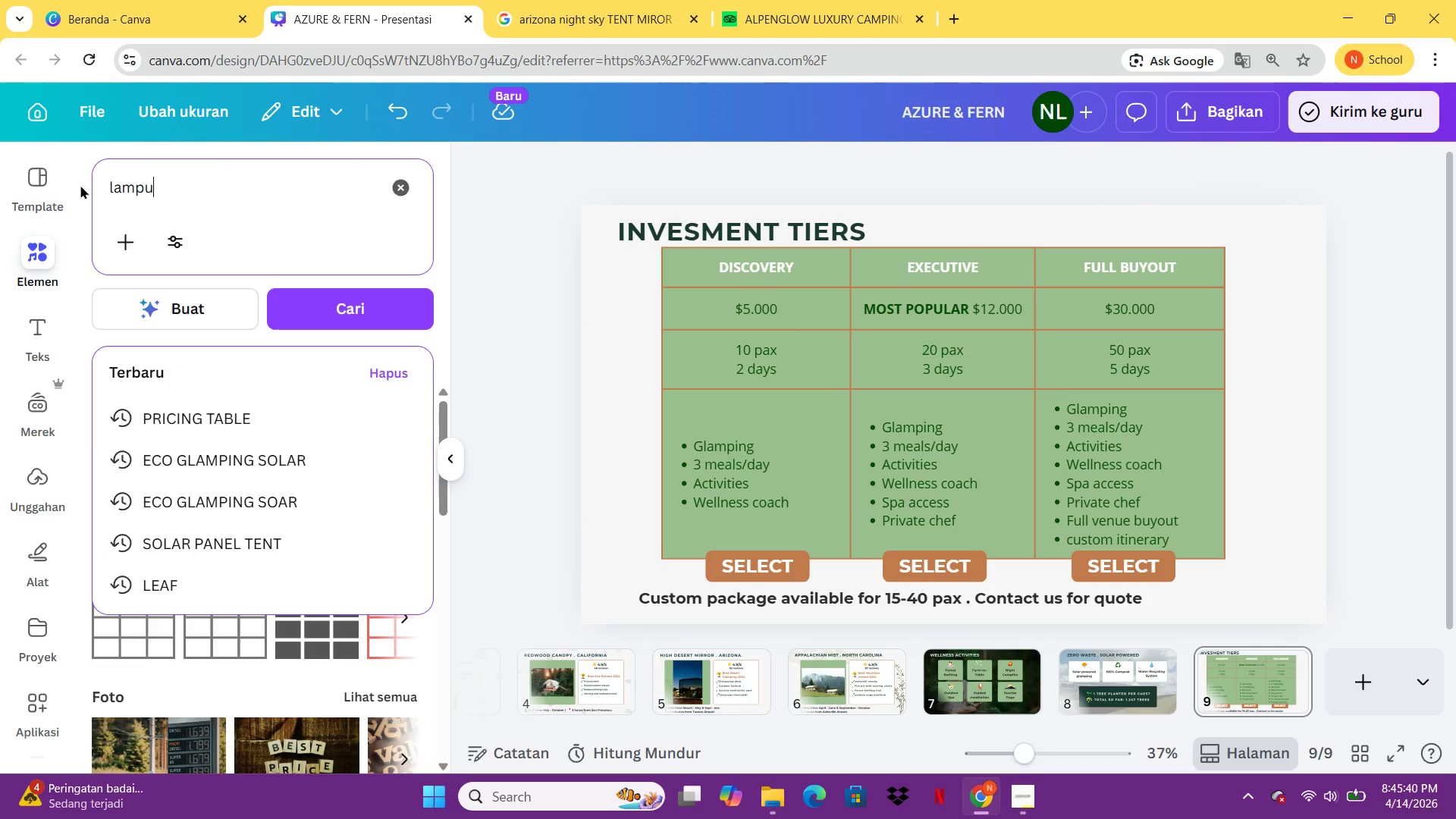 
key(Enter)
 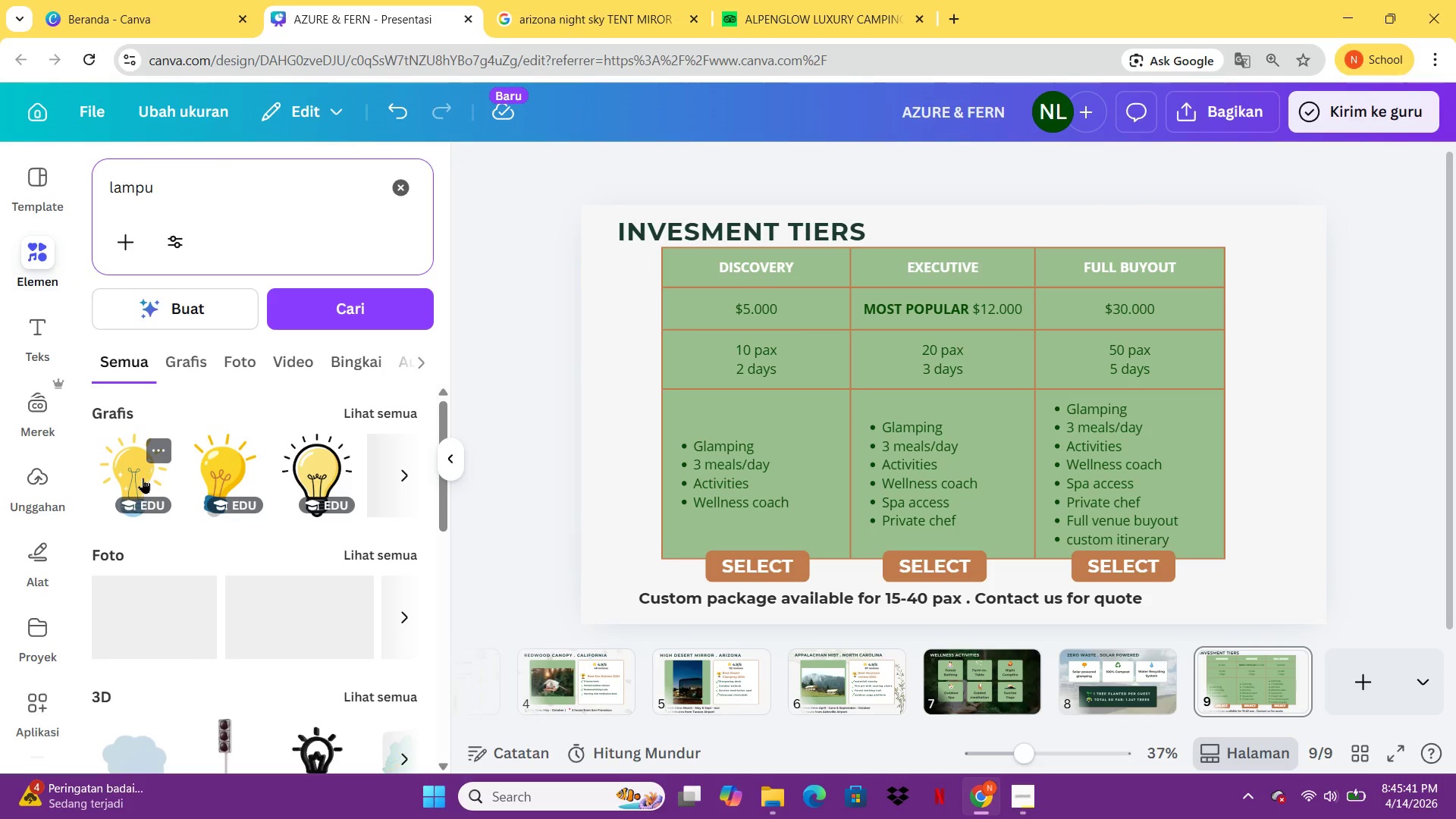 
left_click([203, 472])
 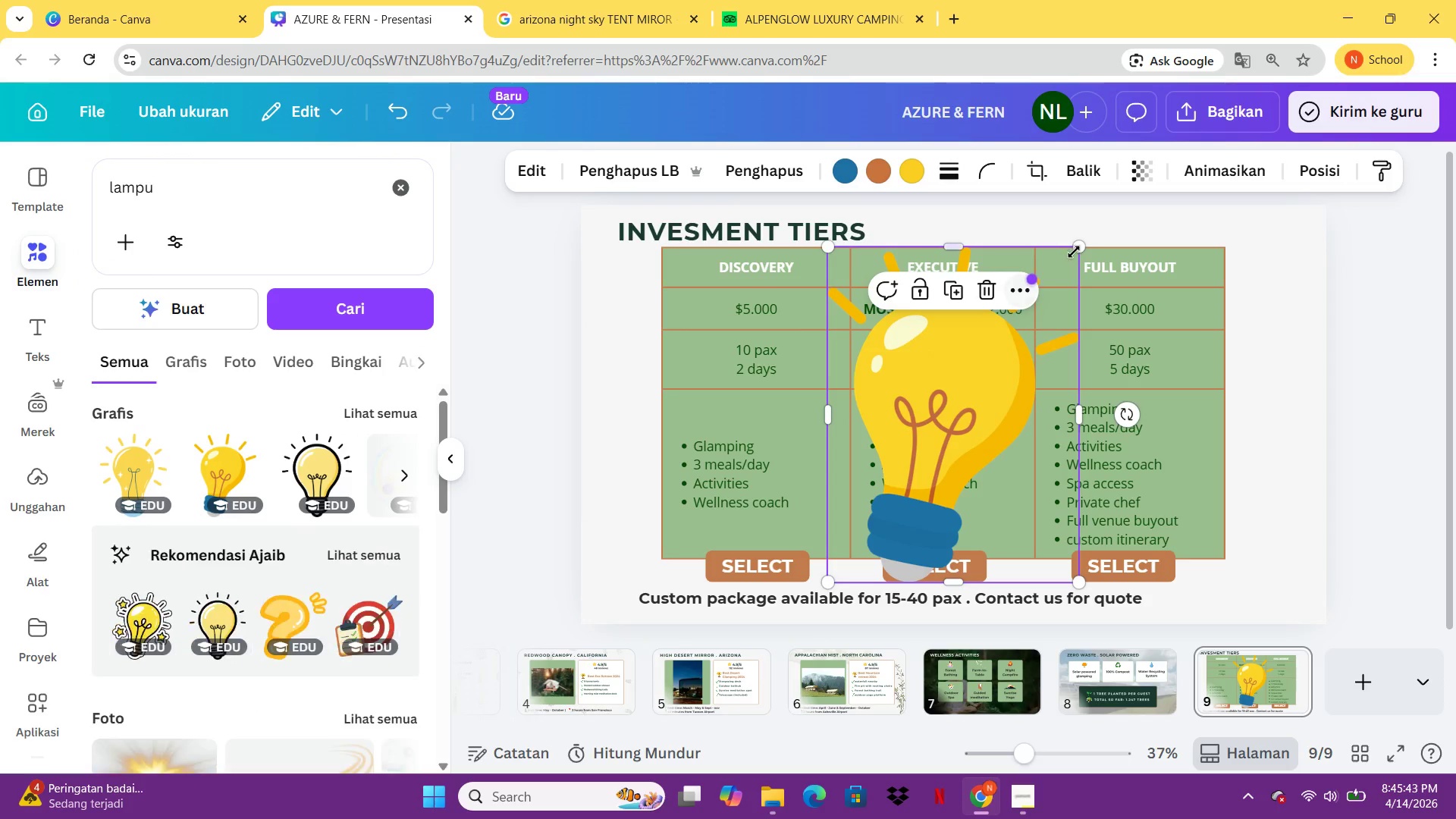 
left_click_drag(start_coordinate=[1082, 251], to_coordinate=[868, 560])
 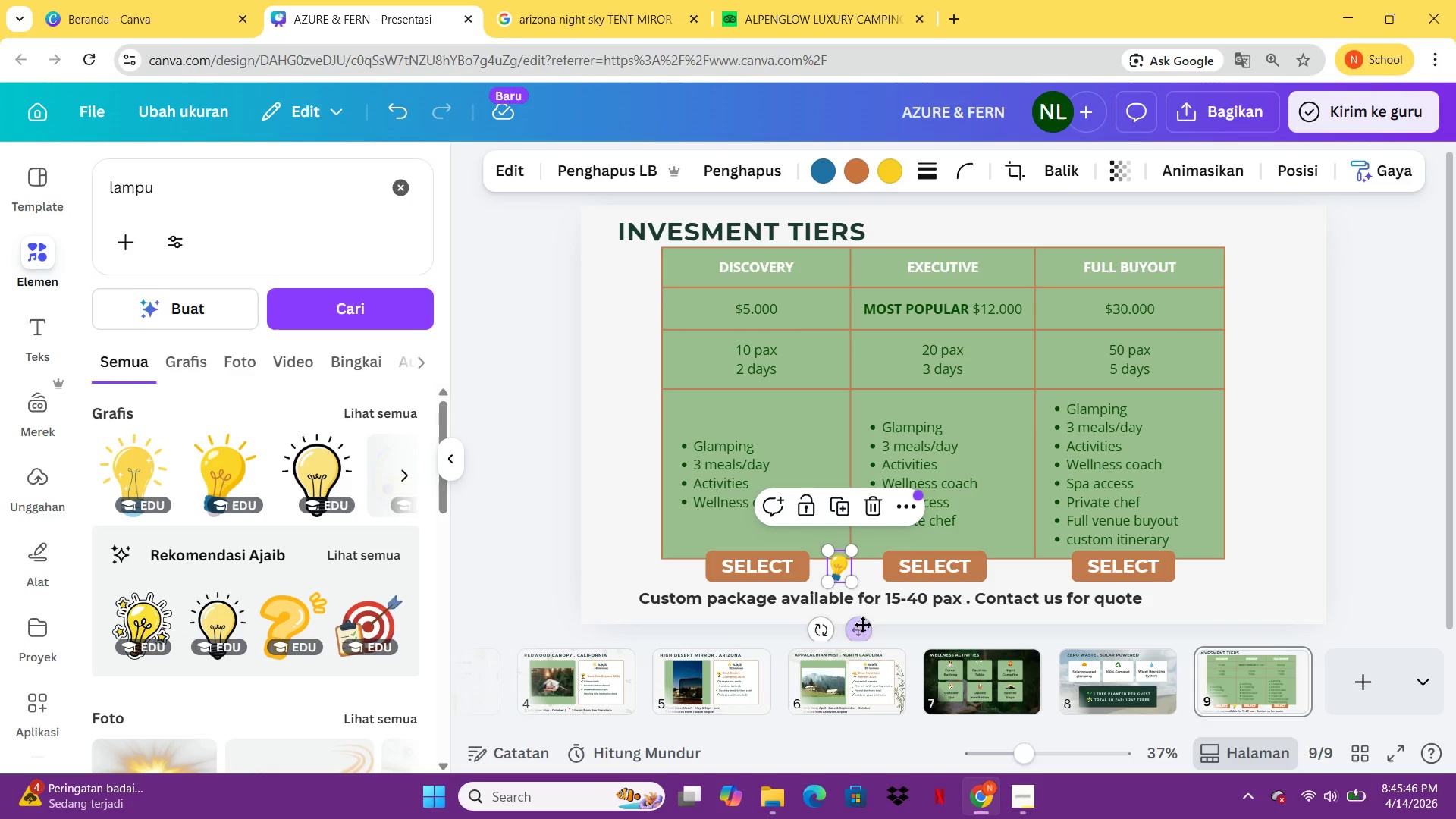 
left_click_drag(start_coordinate=[863, 626], to_coordinate=[653, 646])
 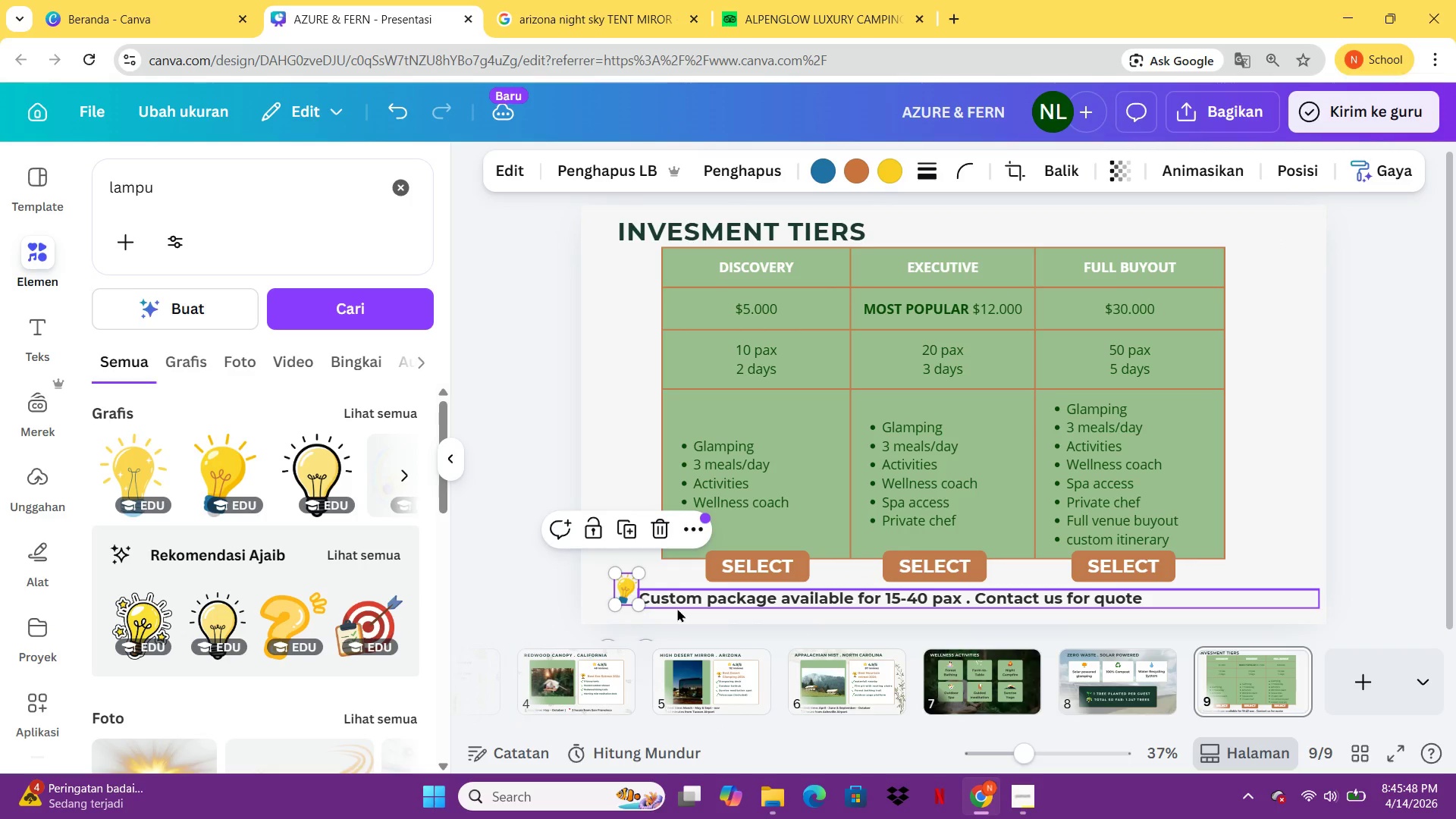 
left_click_drag(start_coordinate=[677, 608], to_coordinate=[701, 608])
 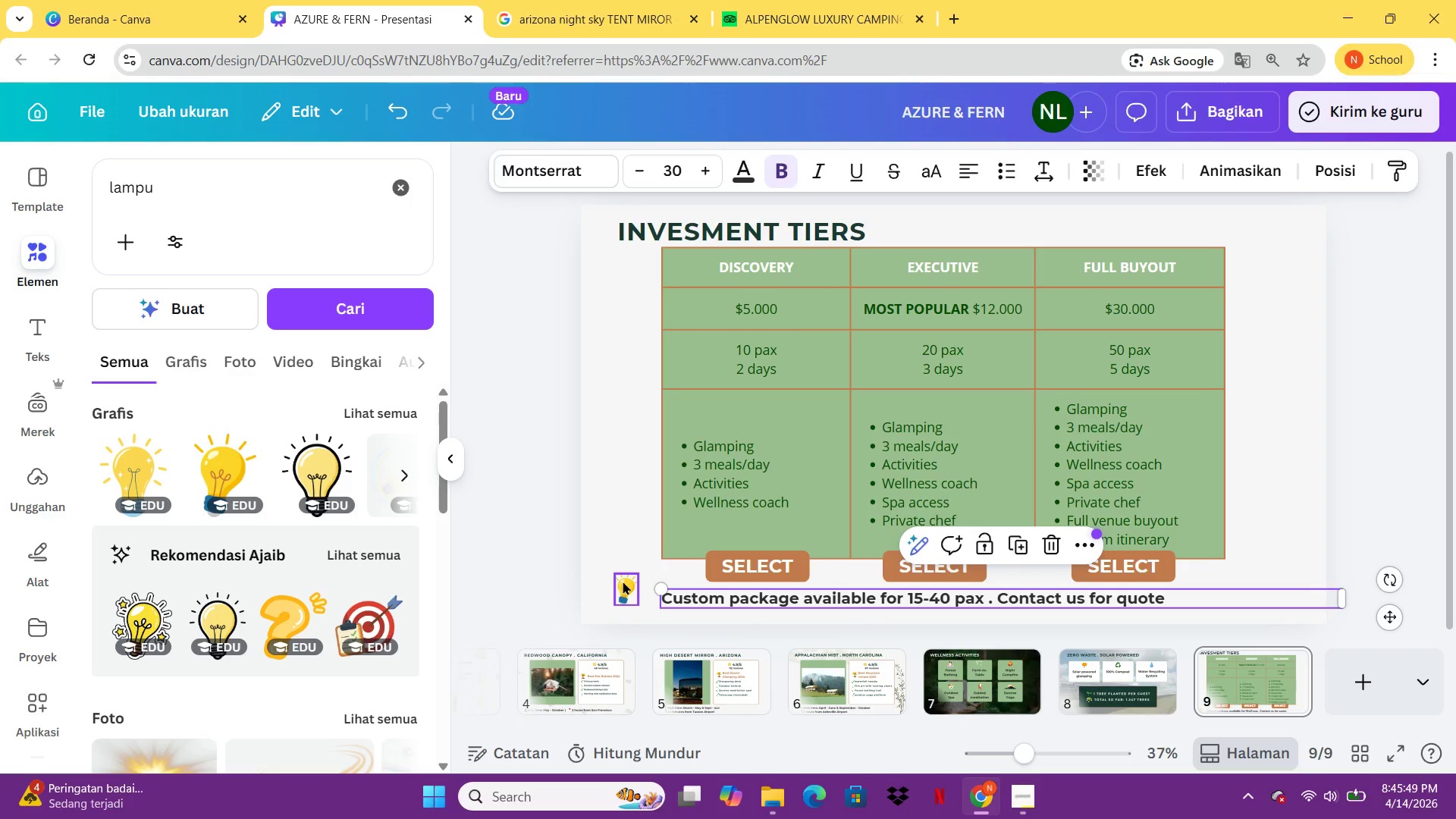 
left_click_drag(start_coordinate=[623, 582], to_coordinate=[641, 595])
 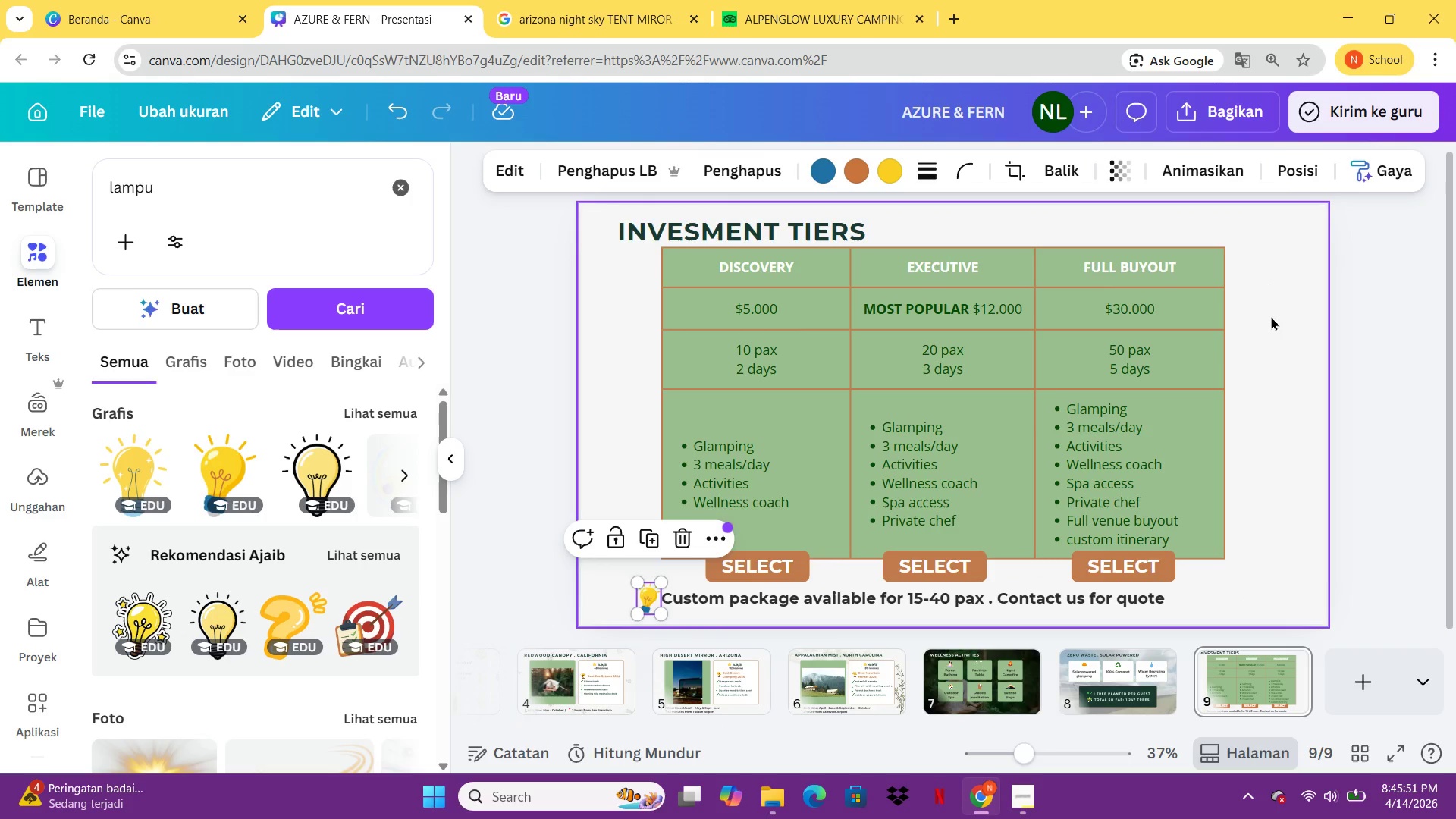 